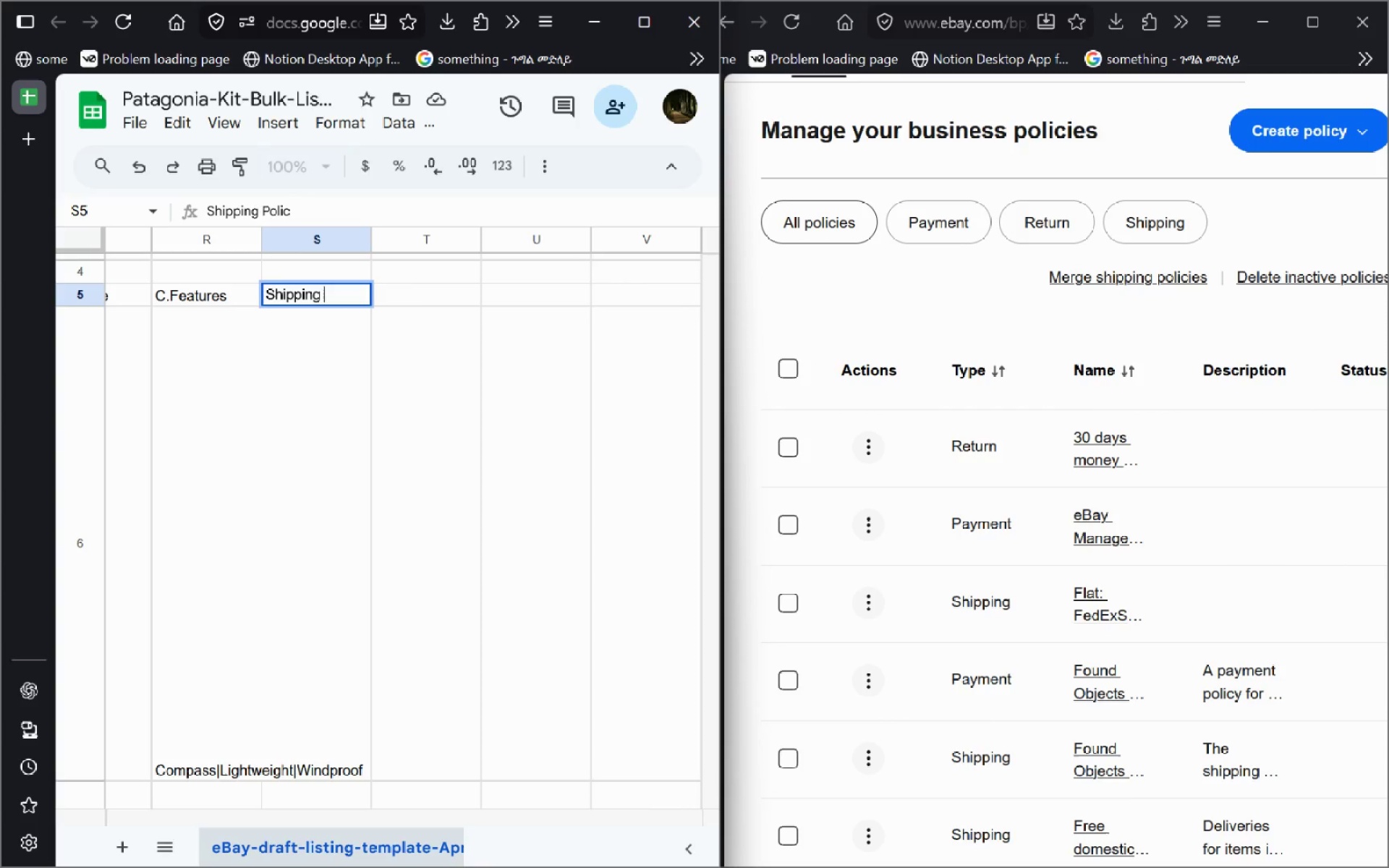 
key(Control+ControlLeft)
 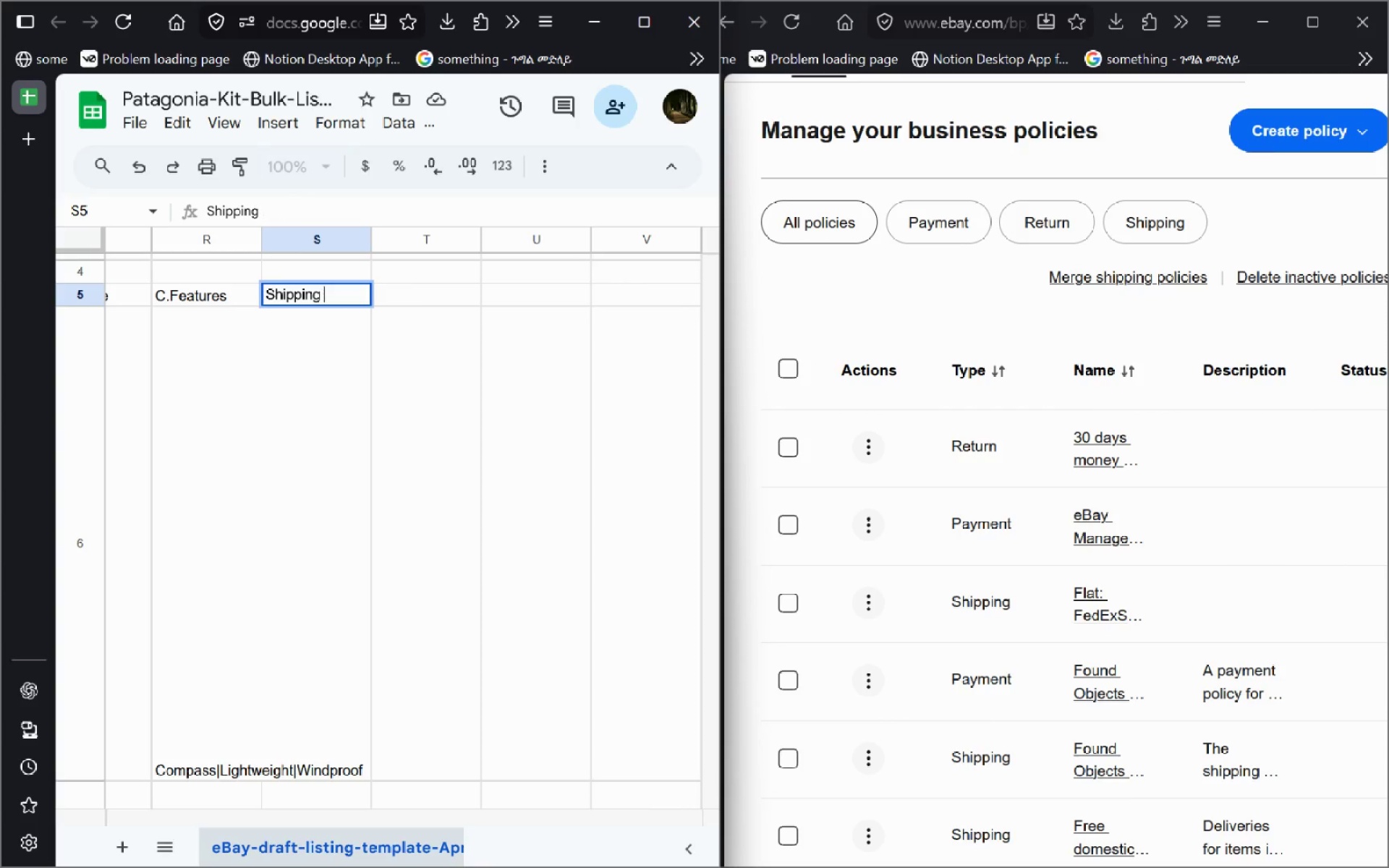 
key(Control+Backspace)
 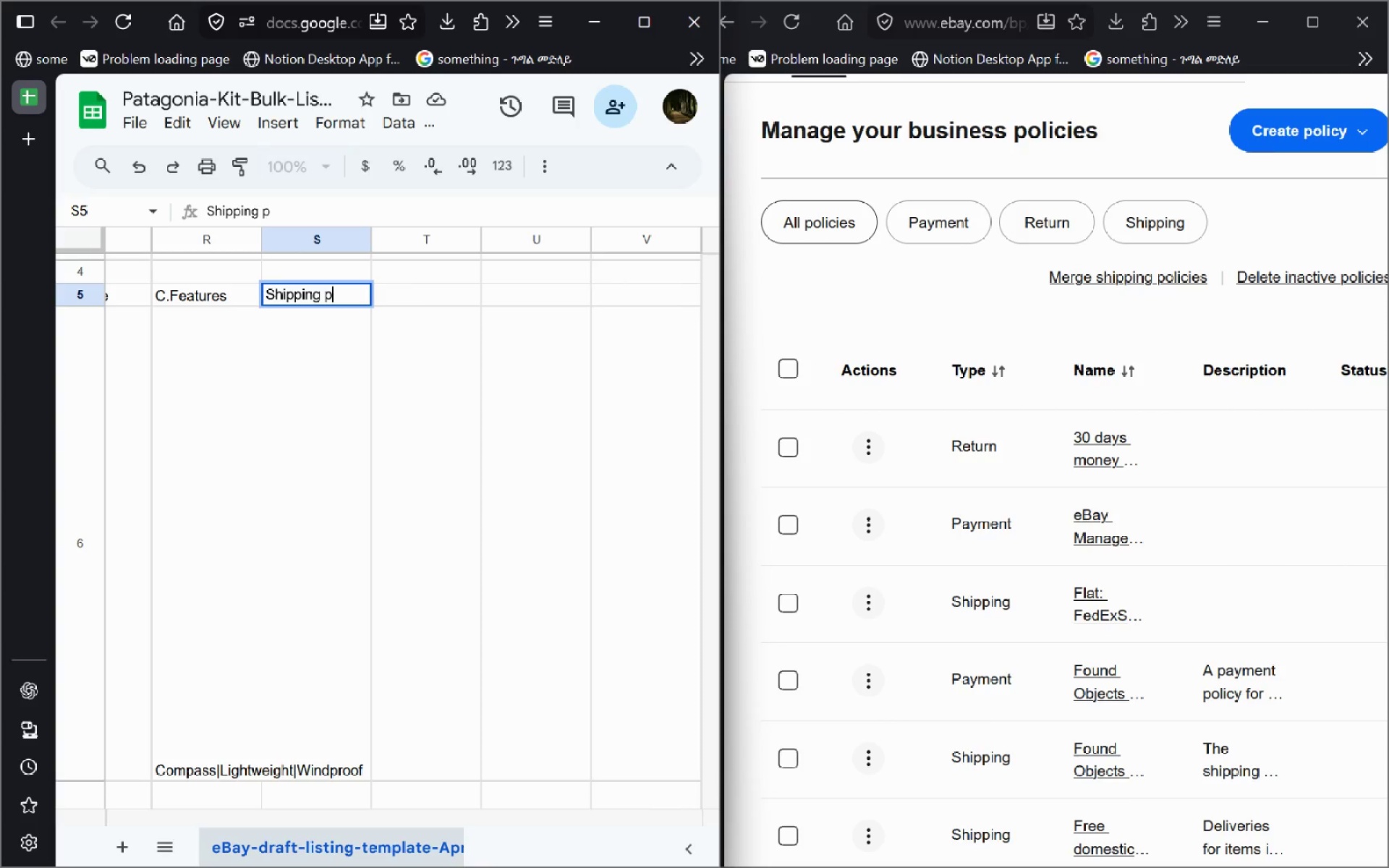 
type(profile nae)
 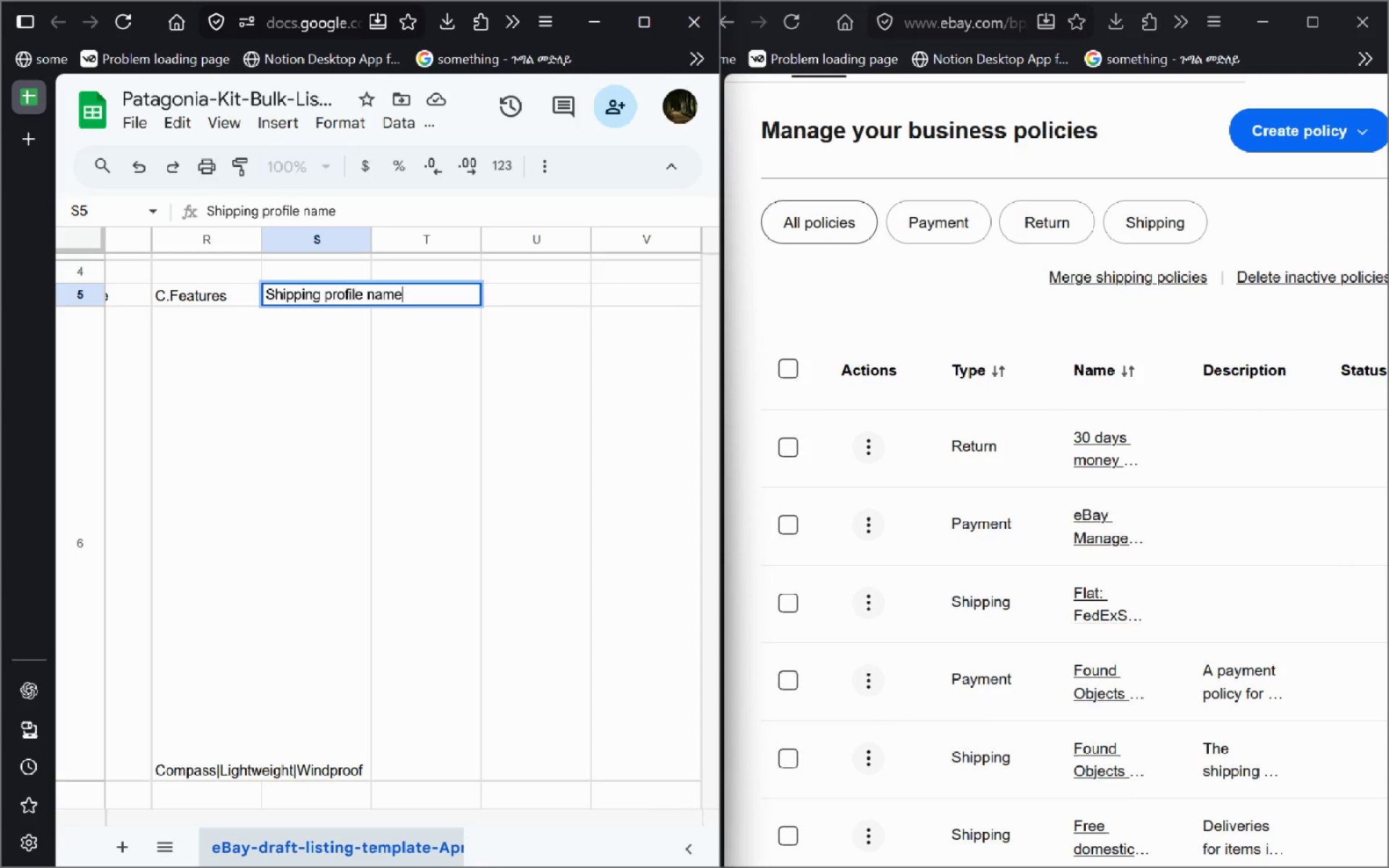 
key(Enter)
 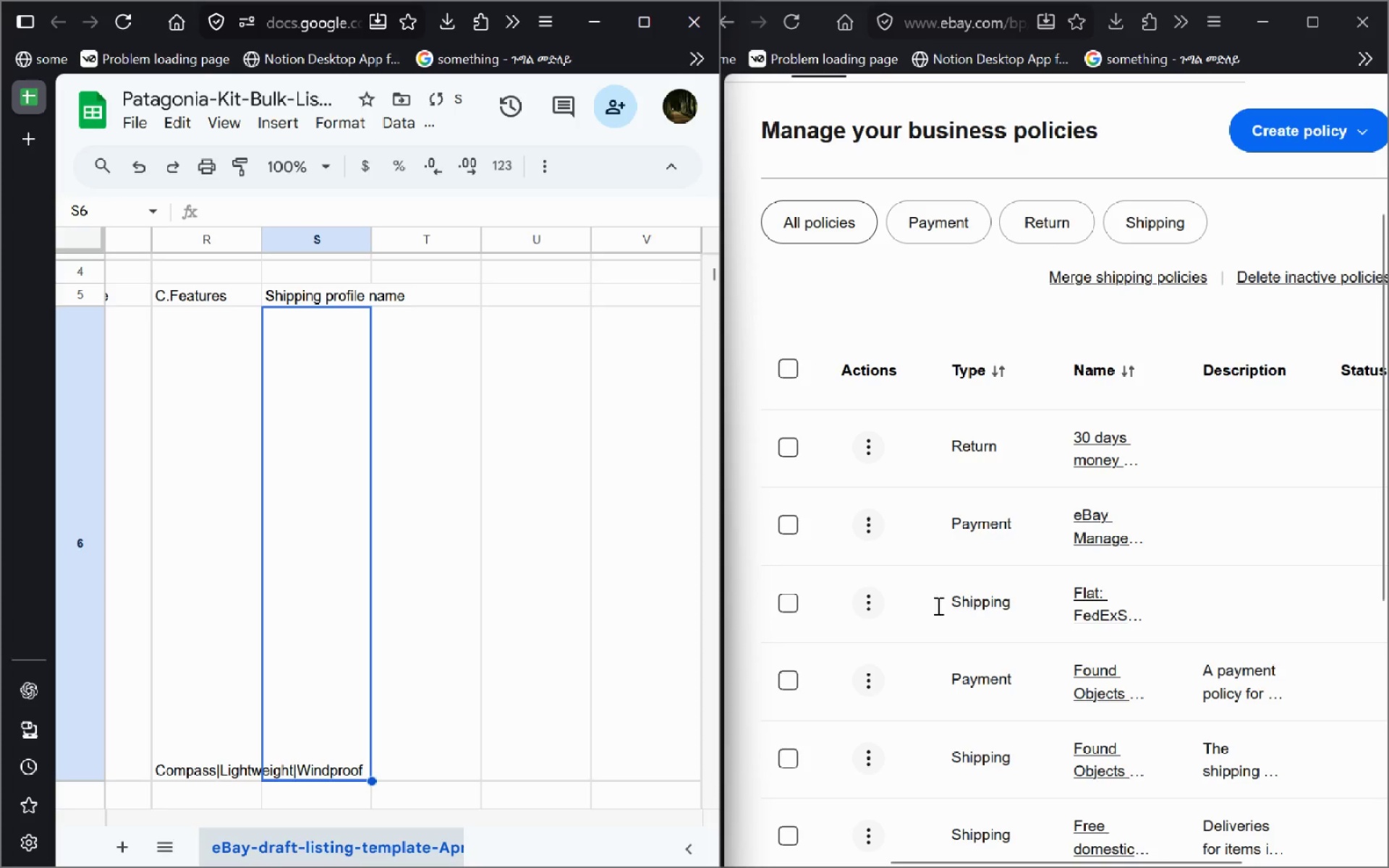 
left_click([1100, 608])
 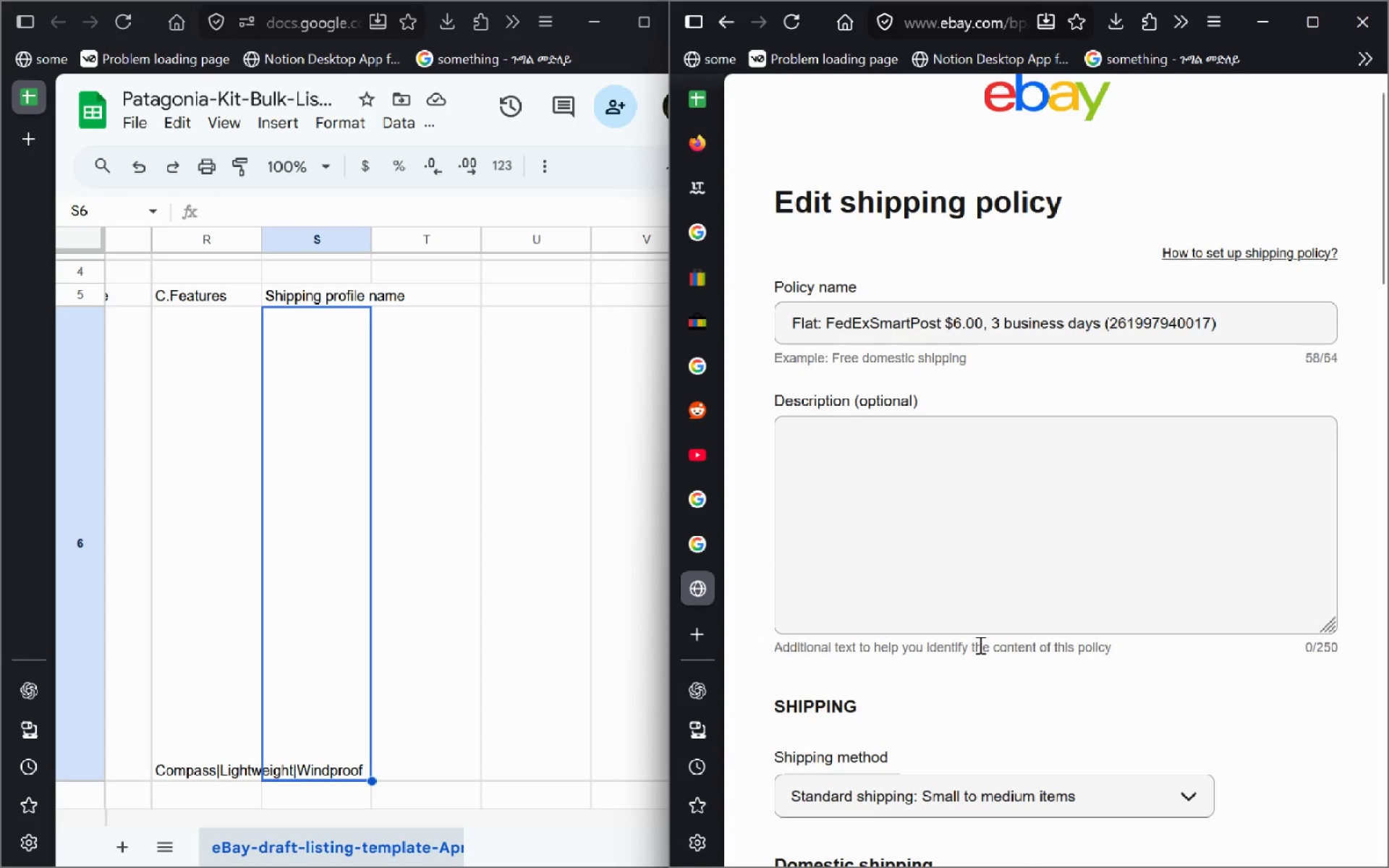 
left_click_drag(start_coordinate=[1234, 331], to_coordinate=[822, 328])
 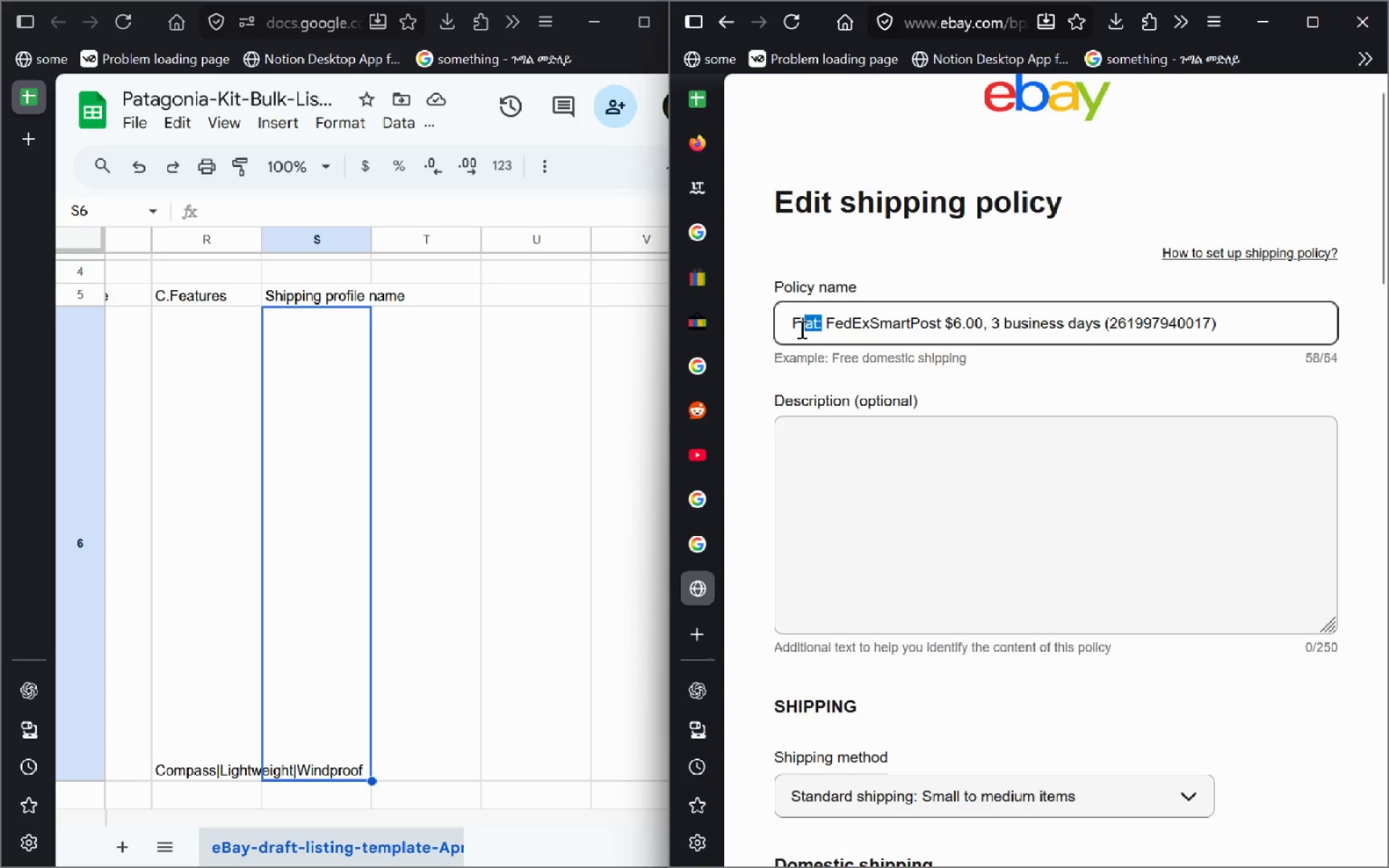 
left_click_drag(start_coordinate=[822, 328], to_coordinate=[795, 328])
 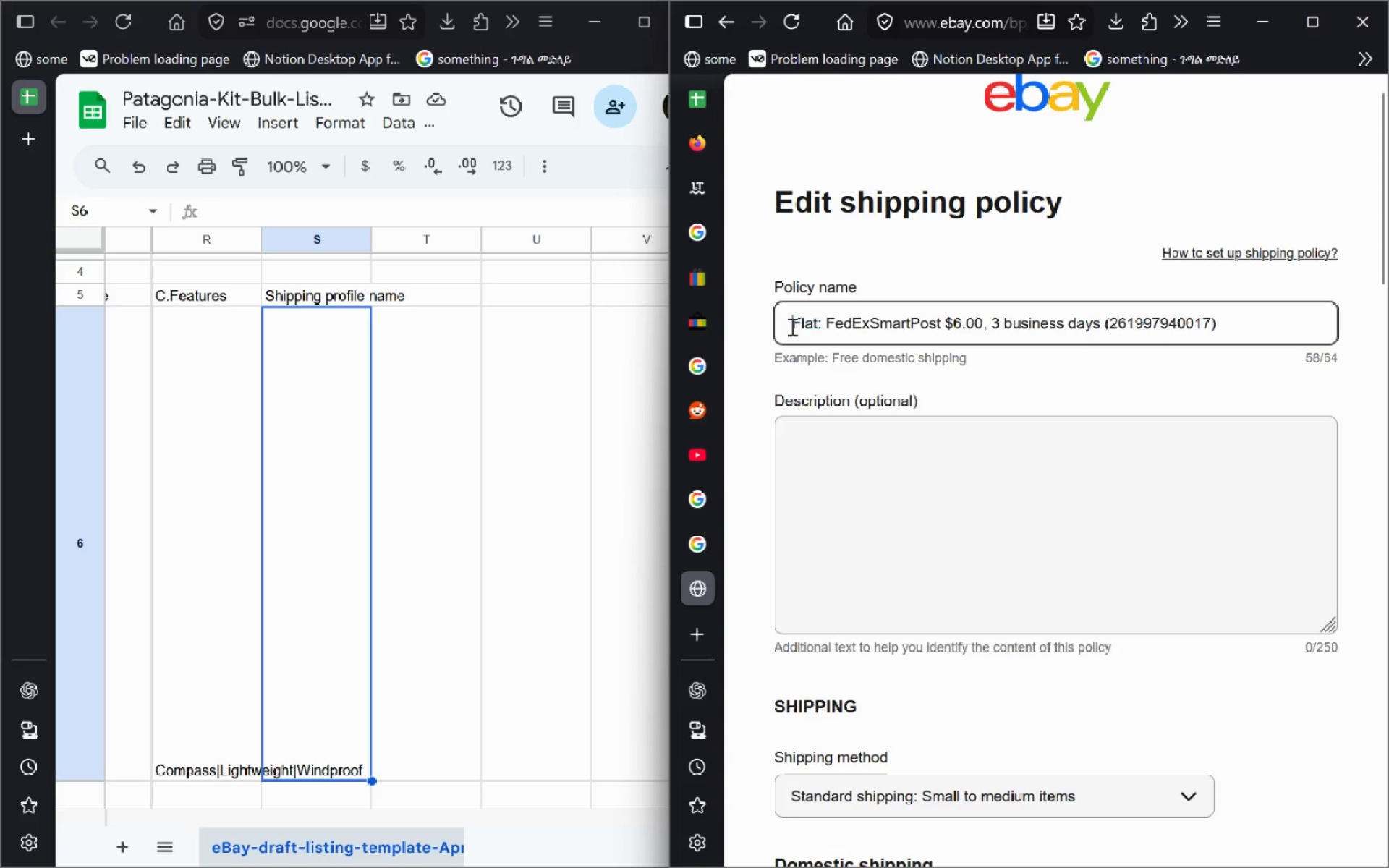 
left_click([791, 326])
 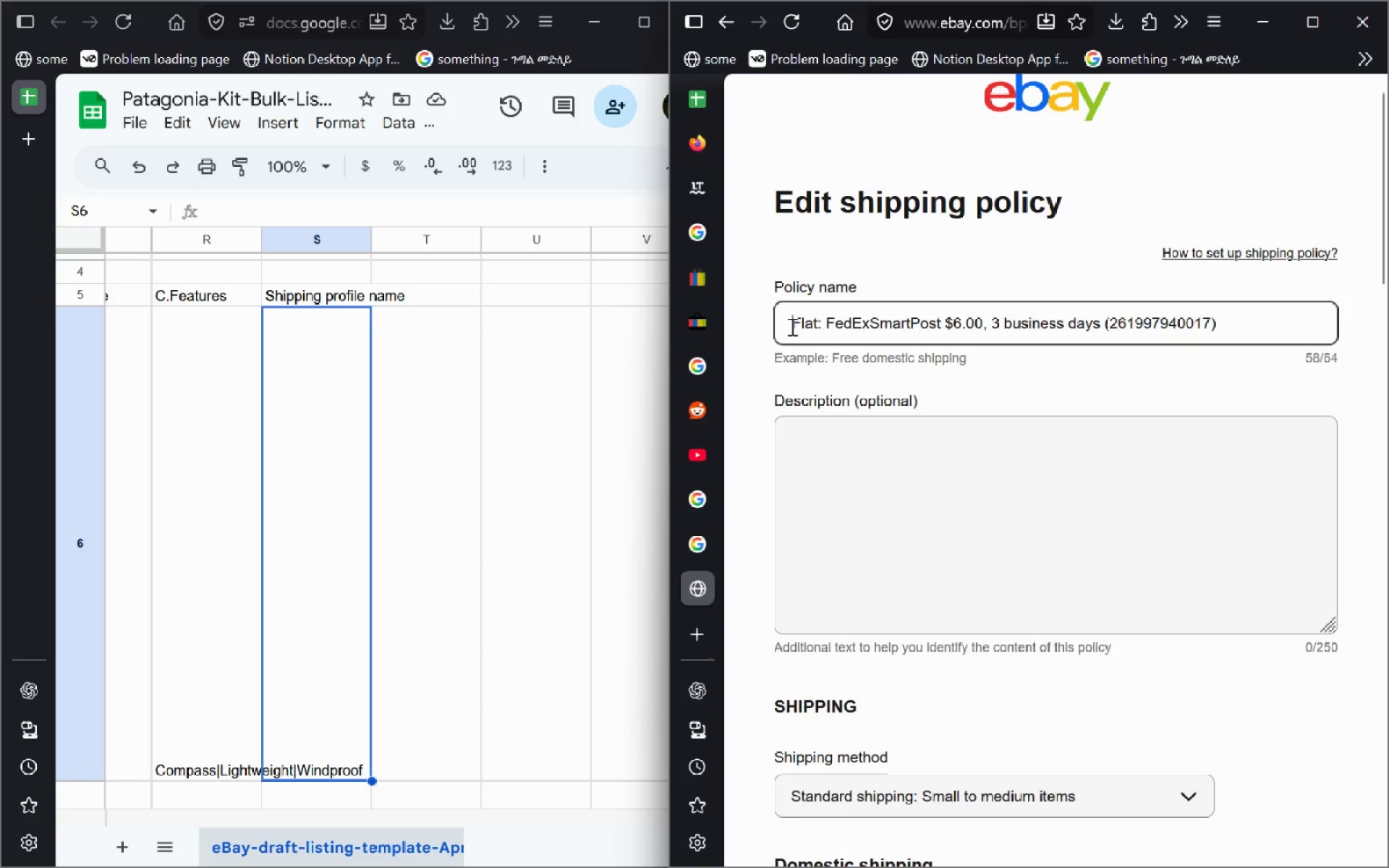 
key(Control+A)
 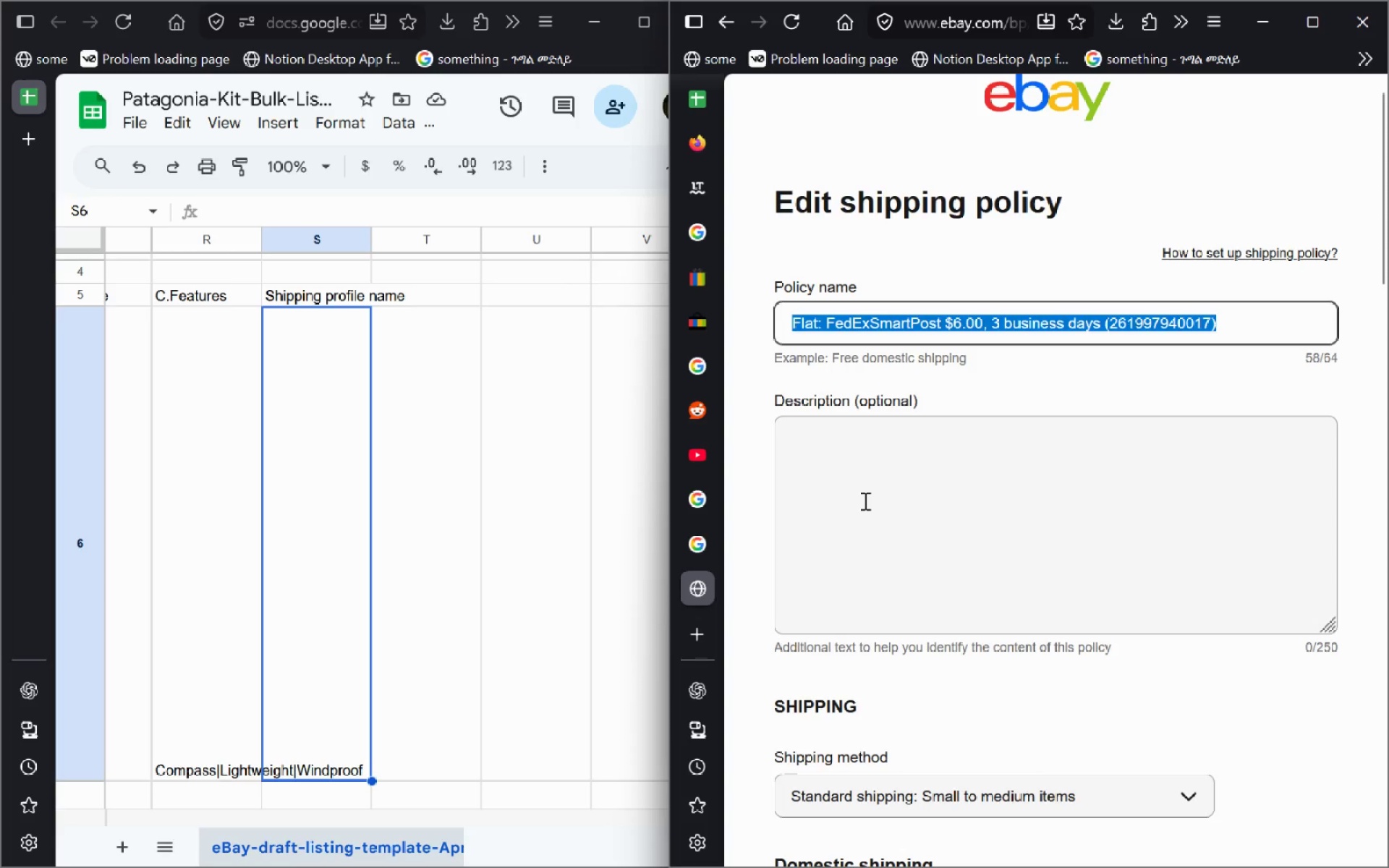 
type(Shipping Pl)
key(Backspace)
 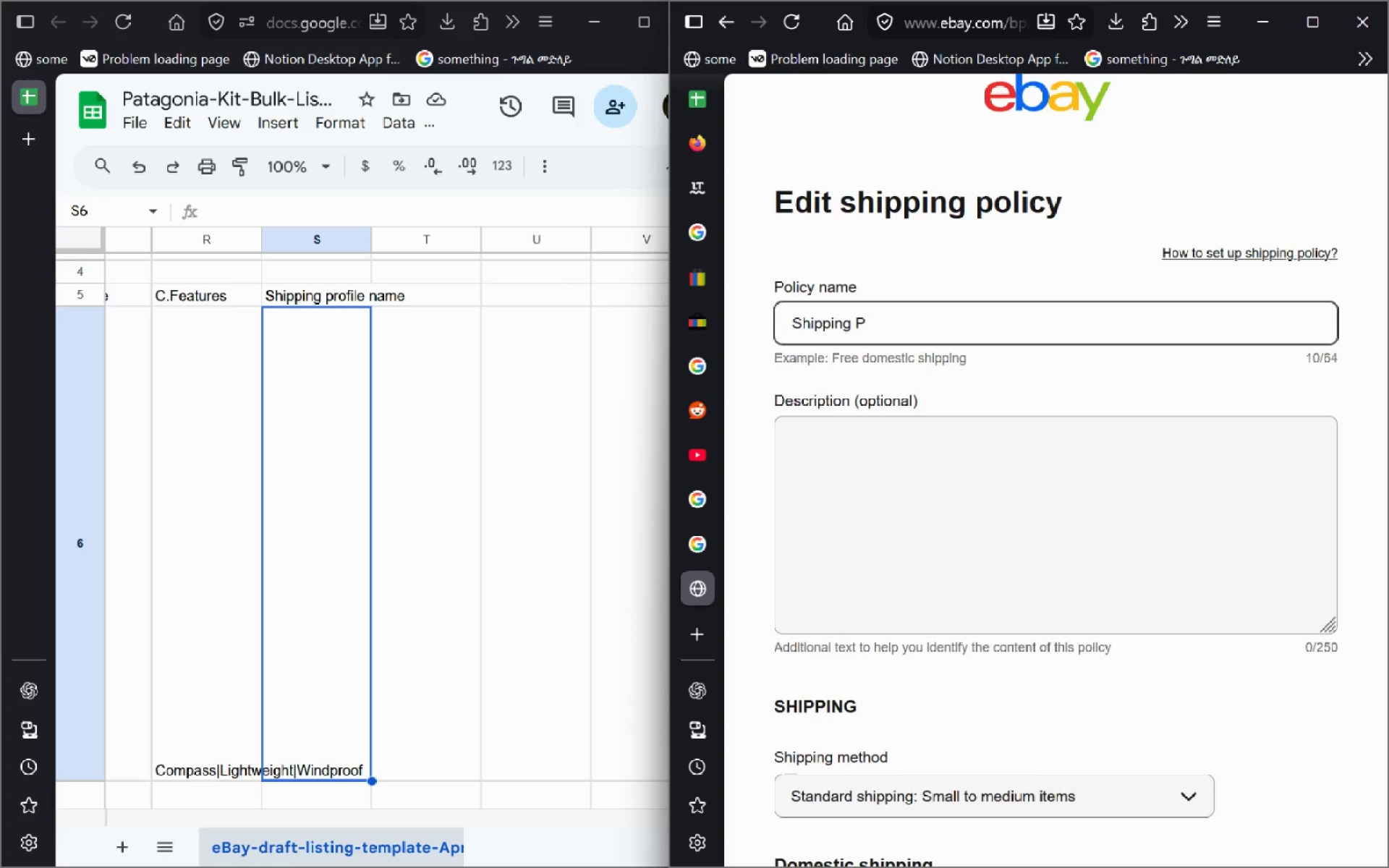 
key(Control+Backspace)
 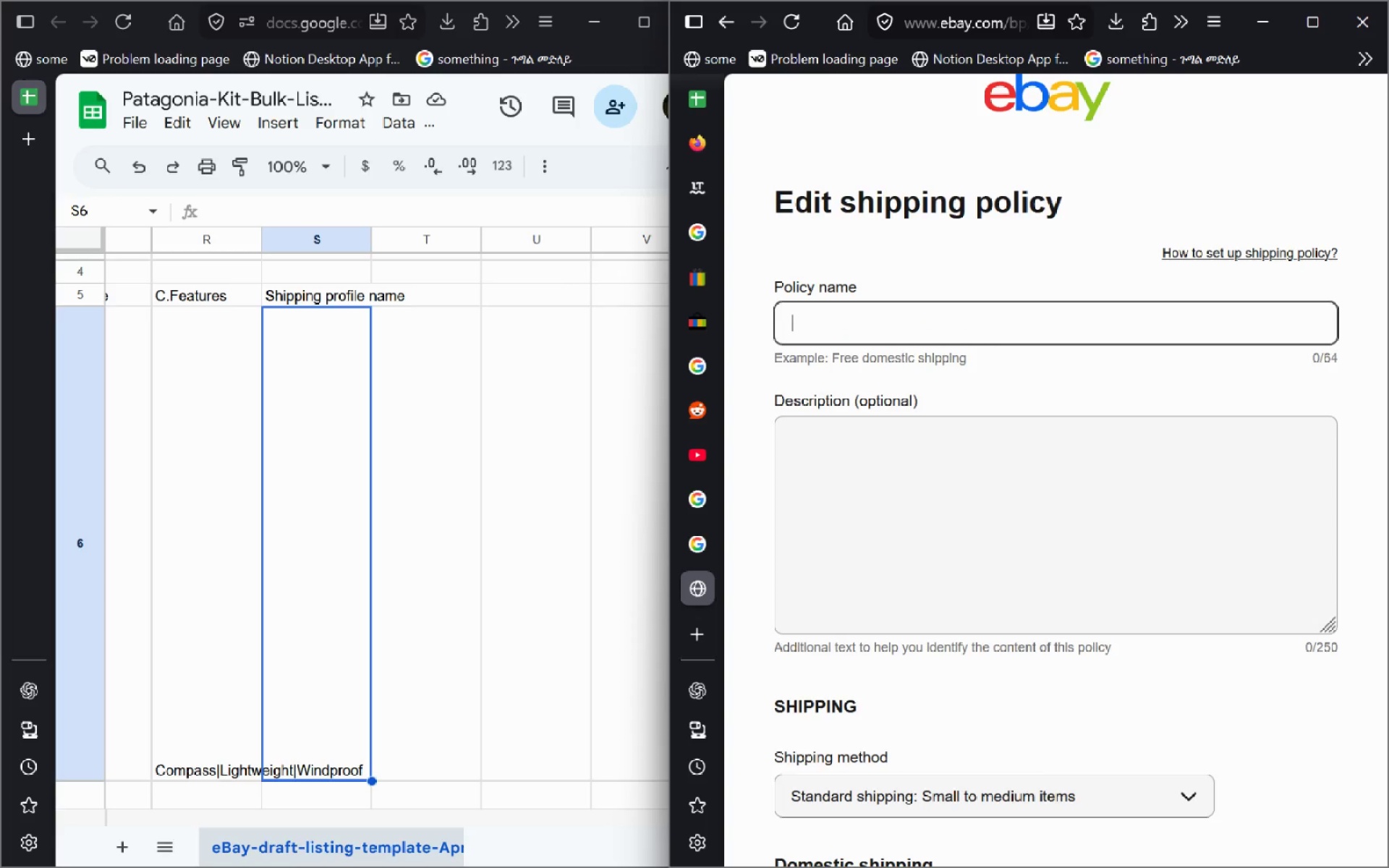 
key(Control+Backspace)
 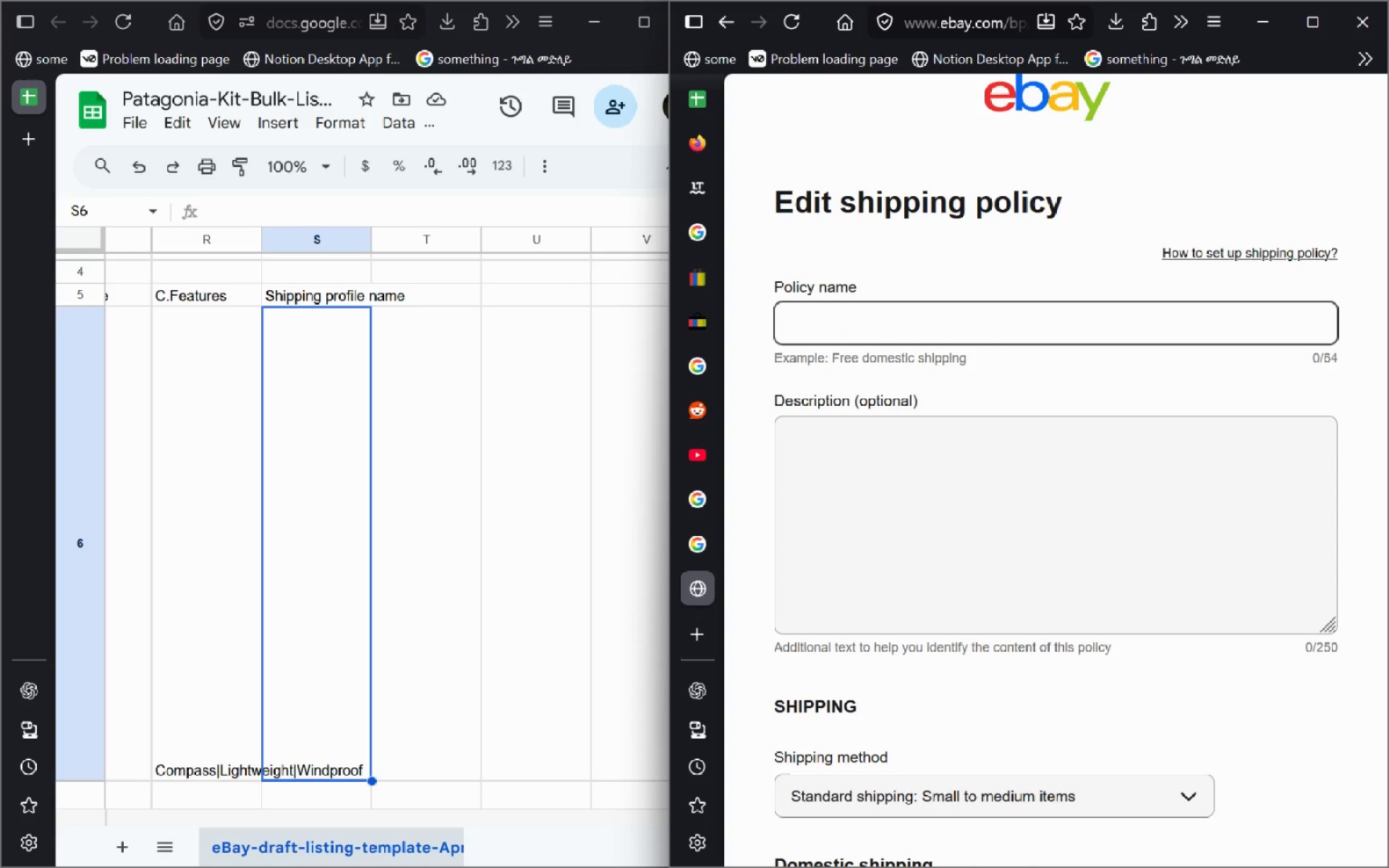 
type(General Polci)
key(Backspace)
key(Backspace)
type(icing)
 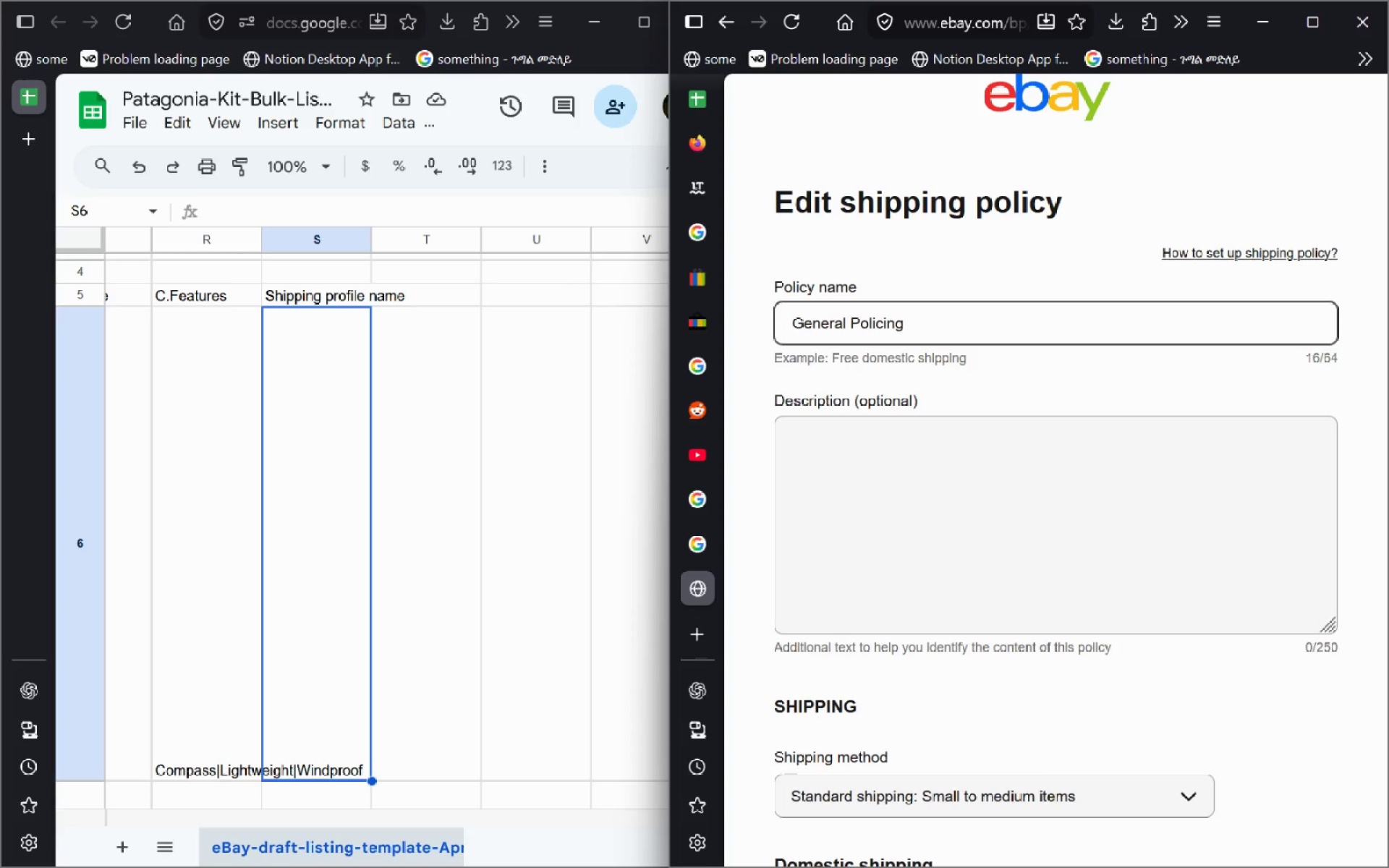 
wait(6.45)
 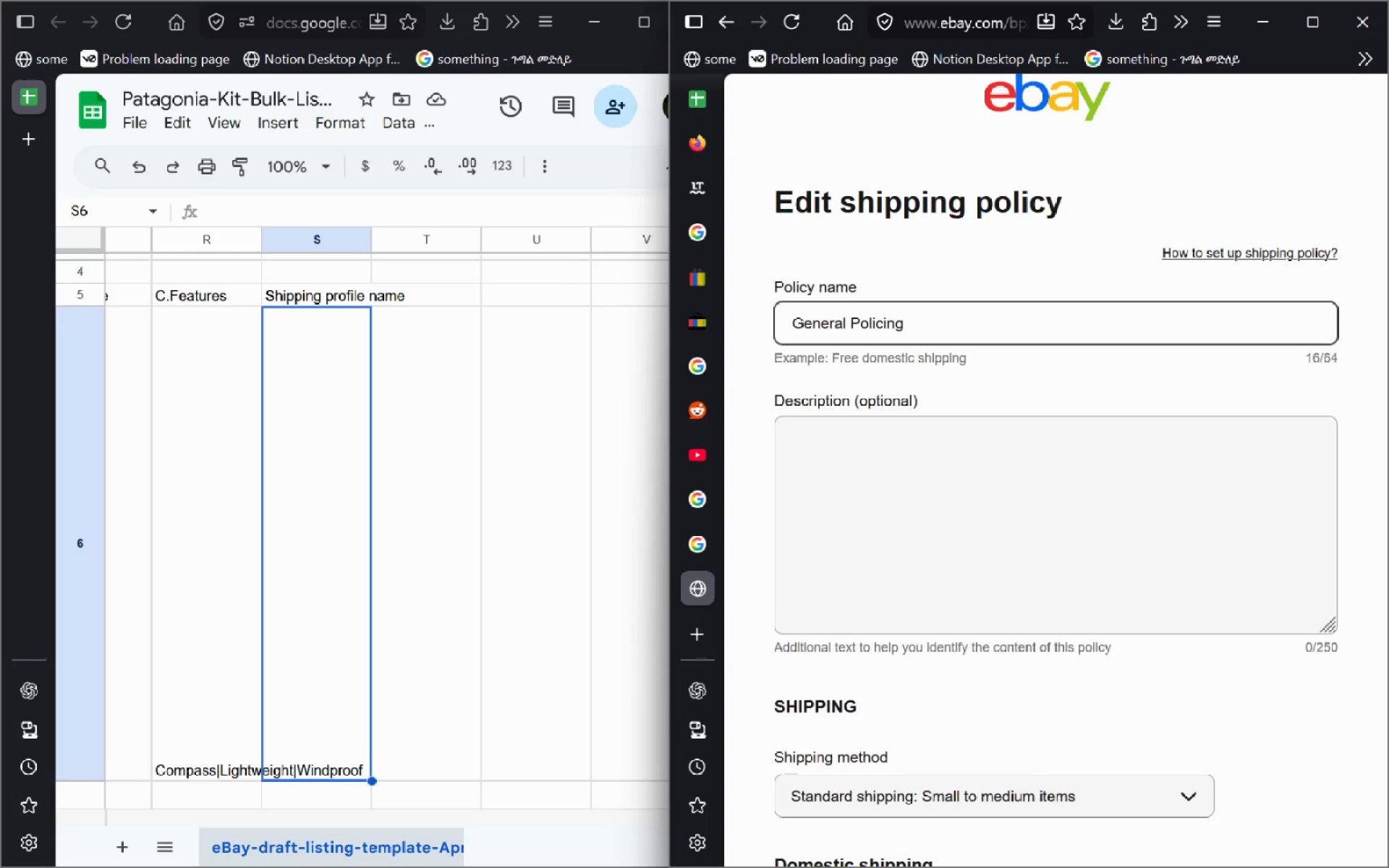 
key(Space)
 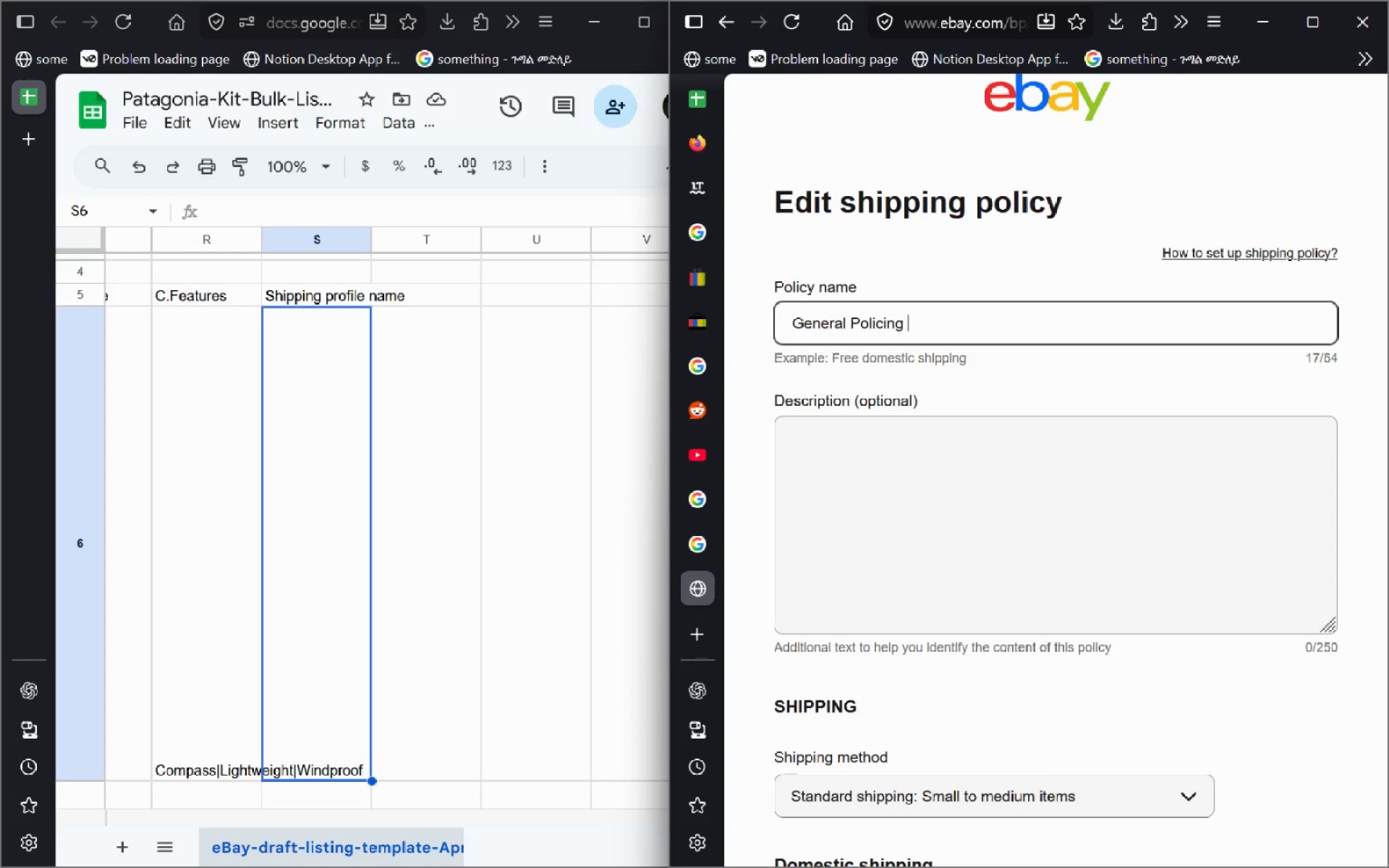 
key(Control+ControlLeft)
 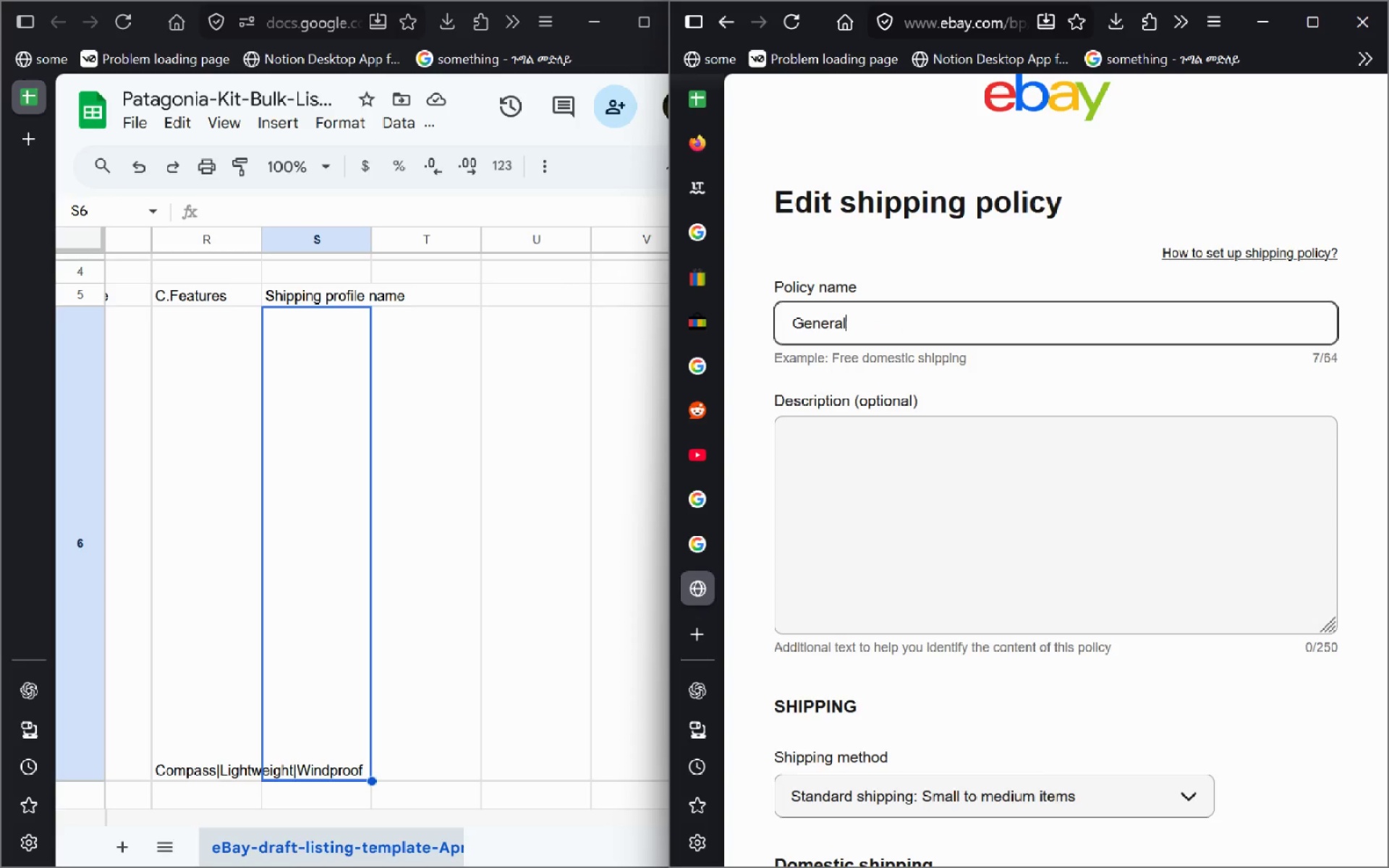 
key(Control+Backspace)
 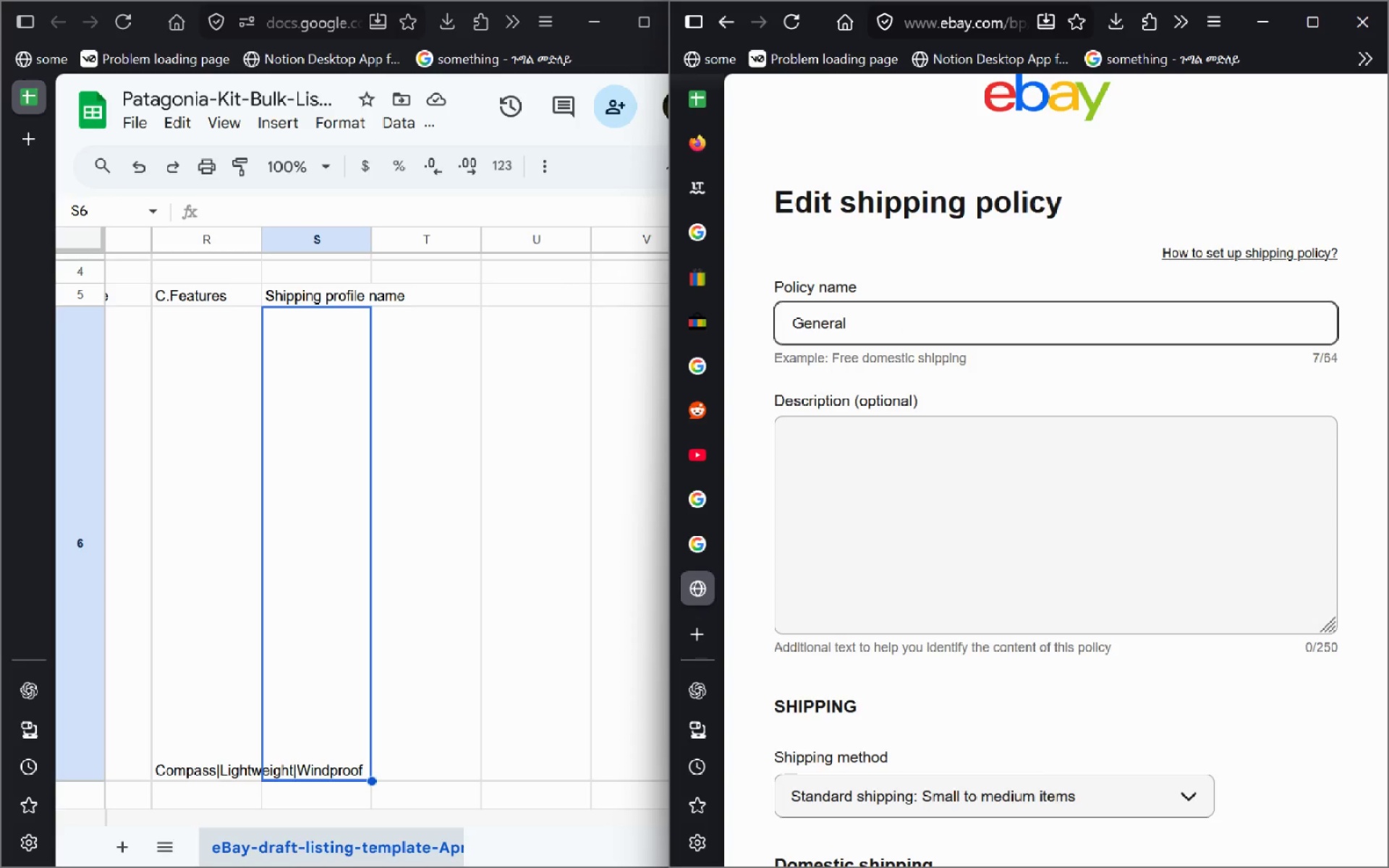 
type(Ship)
key(Backspace)
key(Backspace)
key(Backspace)
key(Backspace)
type( Shipping Policy)
 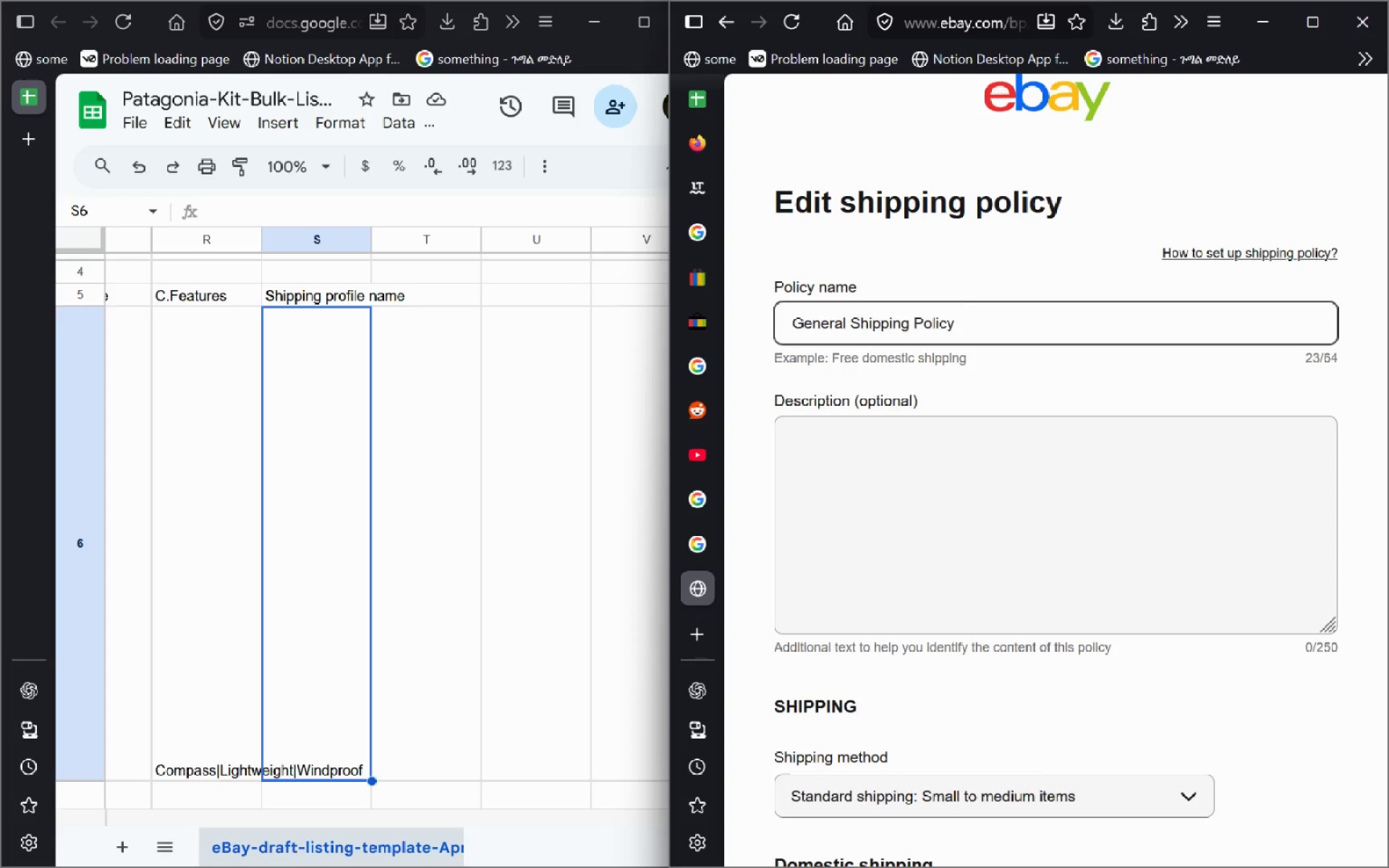 
key(Control+A)
 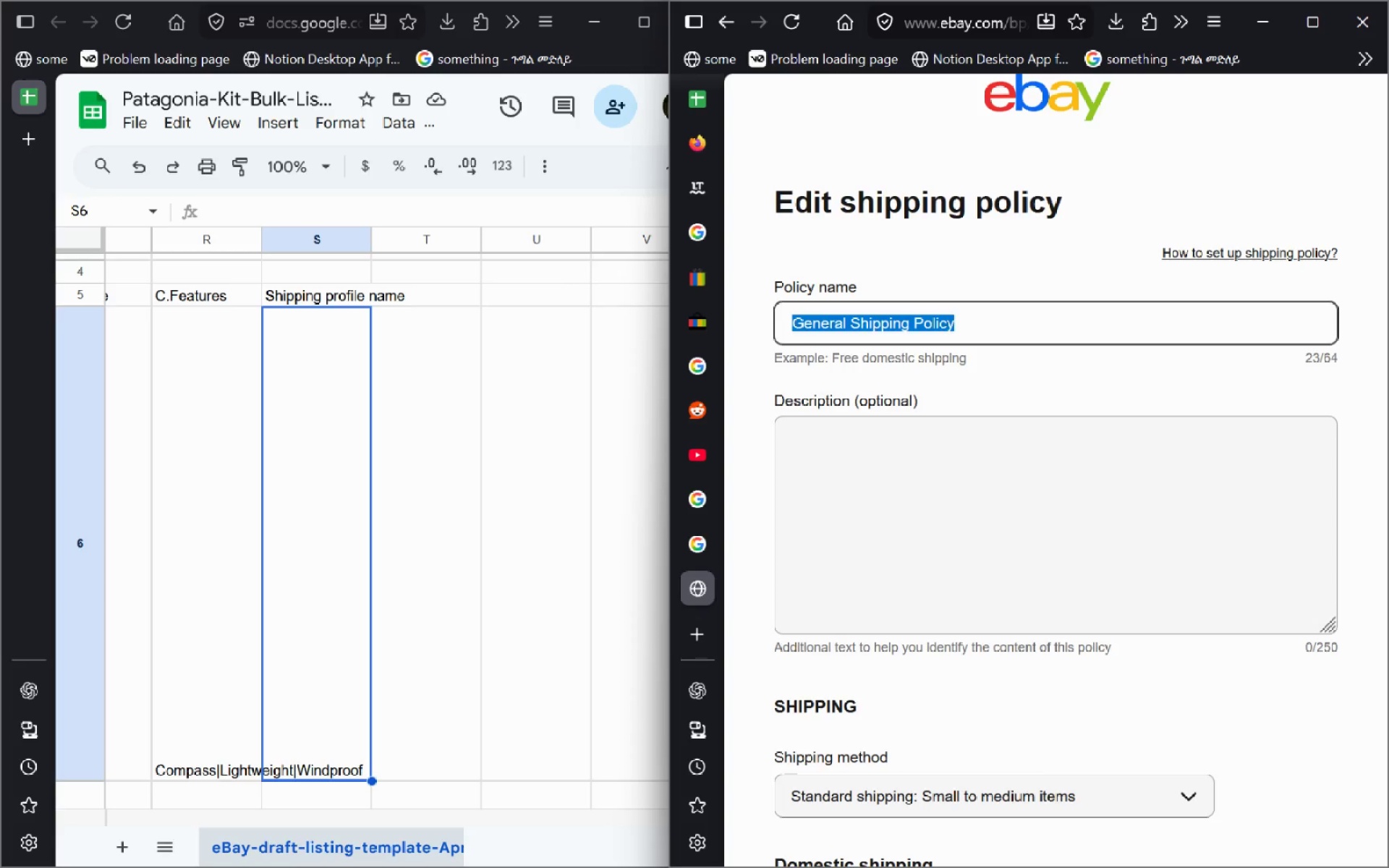 
key(Control+C)
 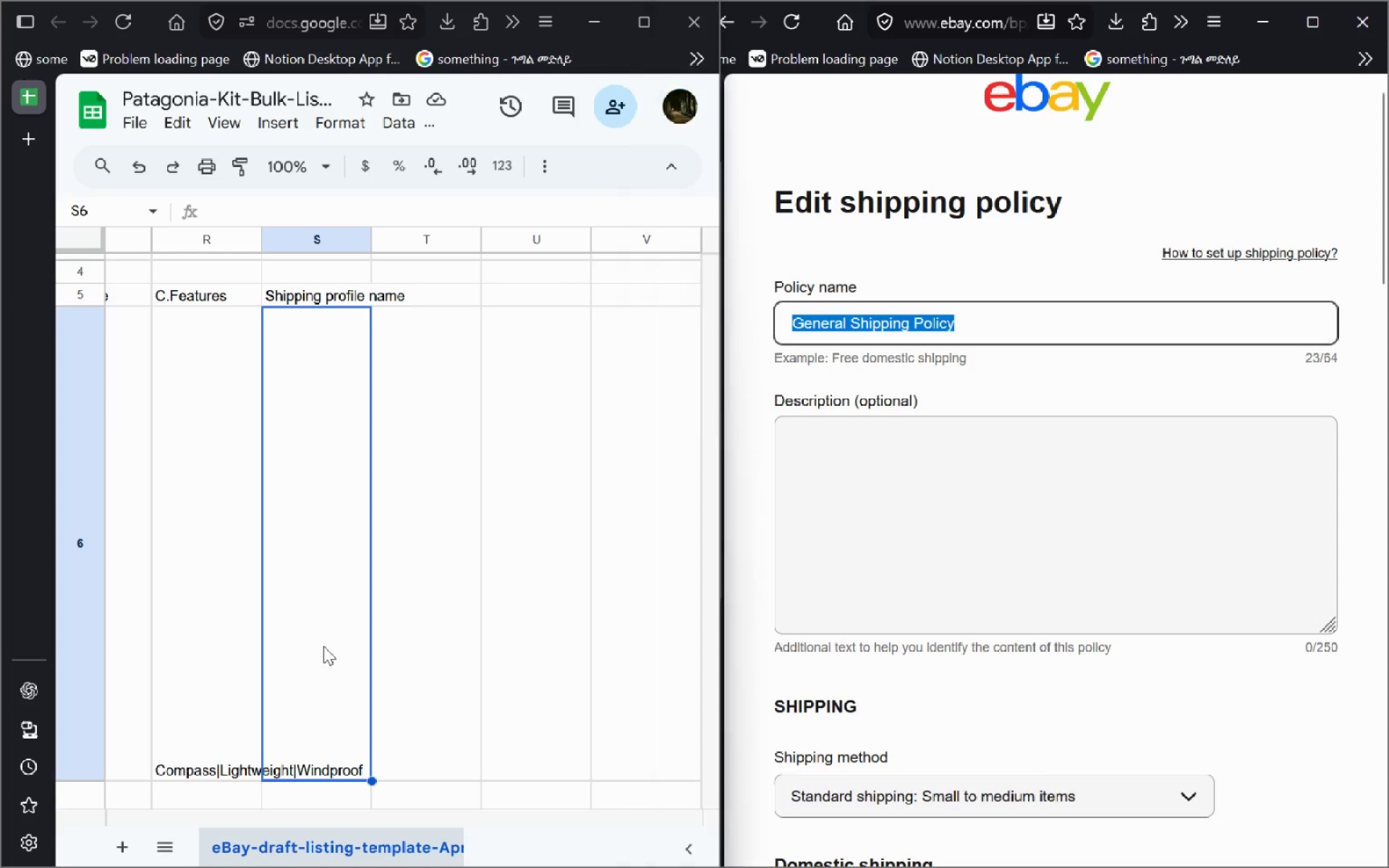 
double_click([323, 646])
 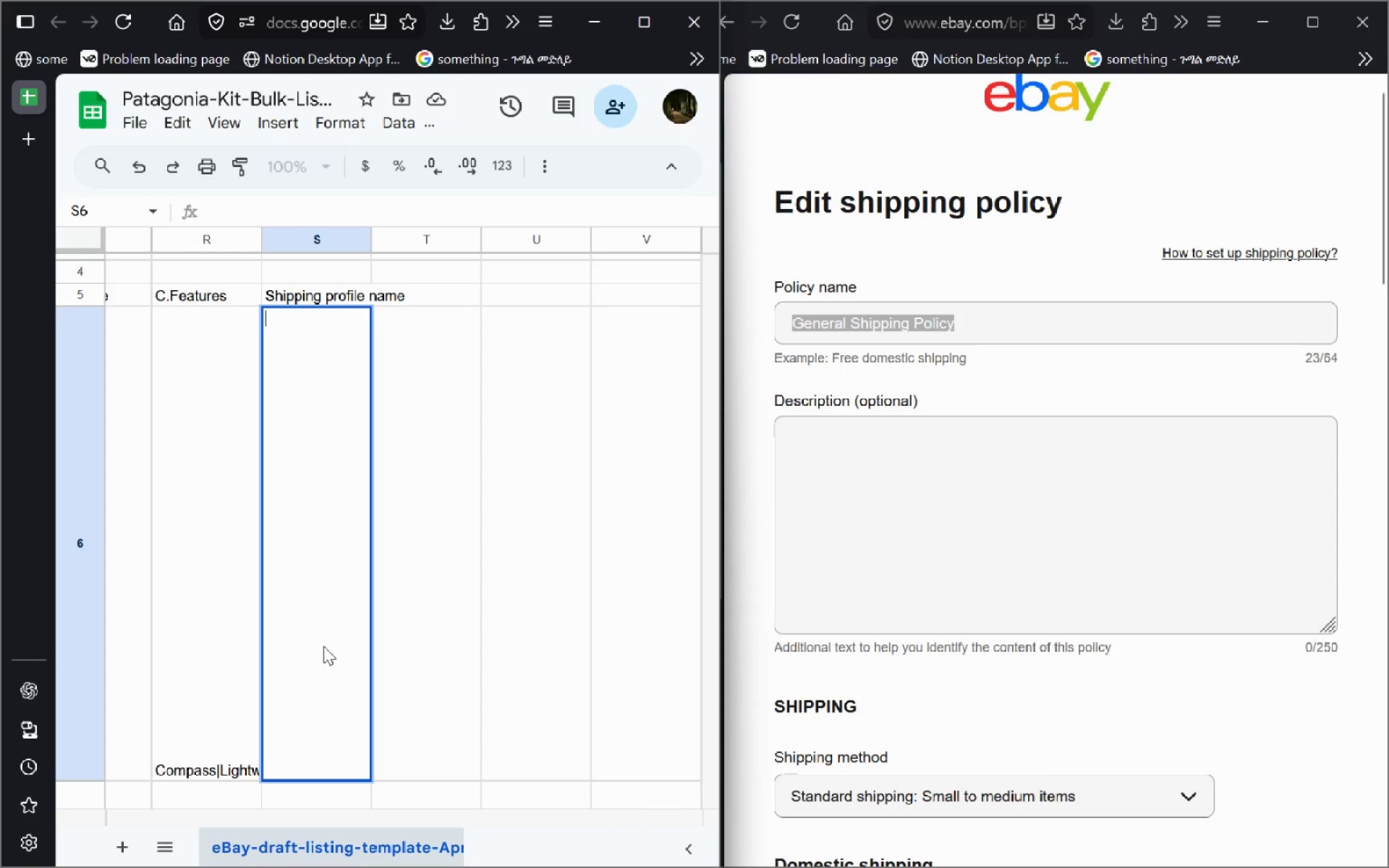 
key(Control+V)
 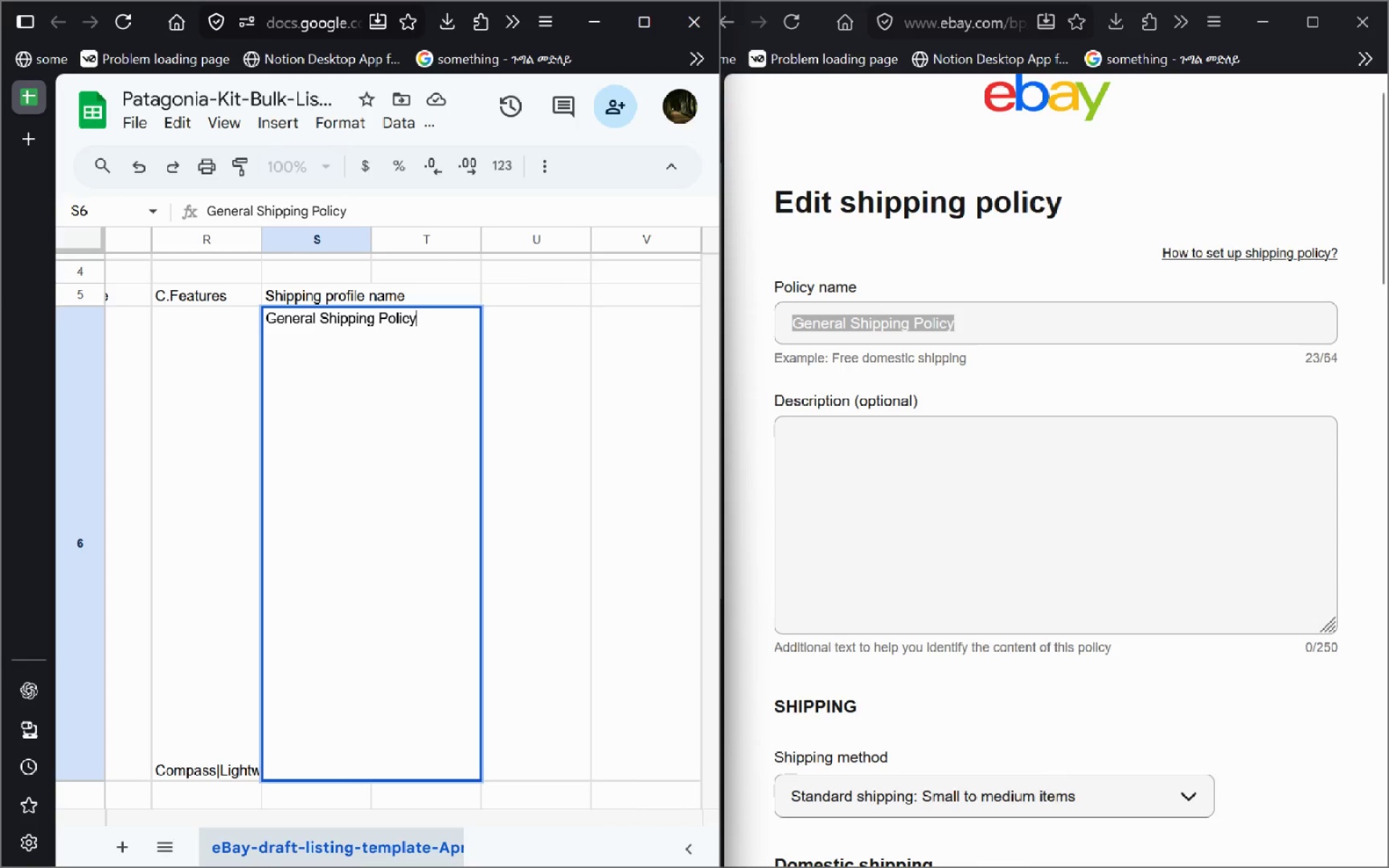 
key(Enter)
 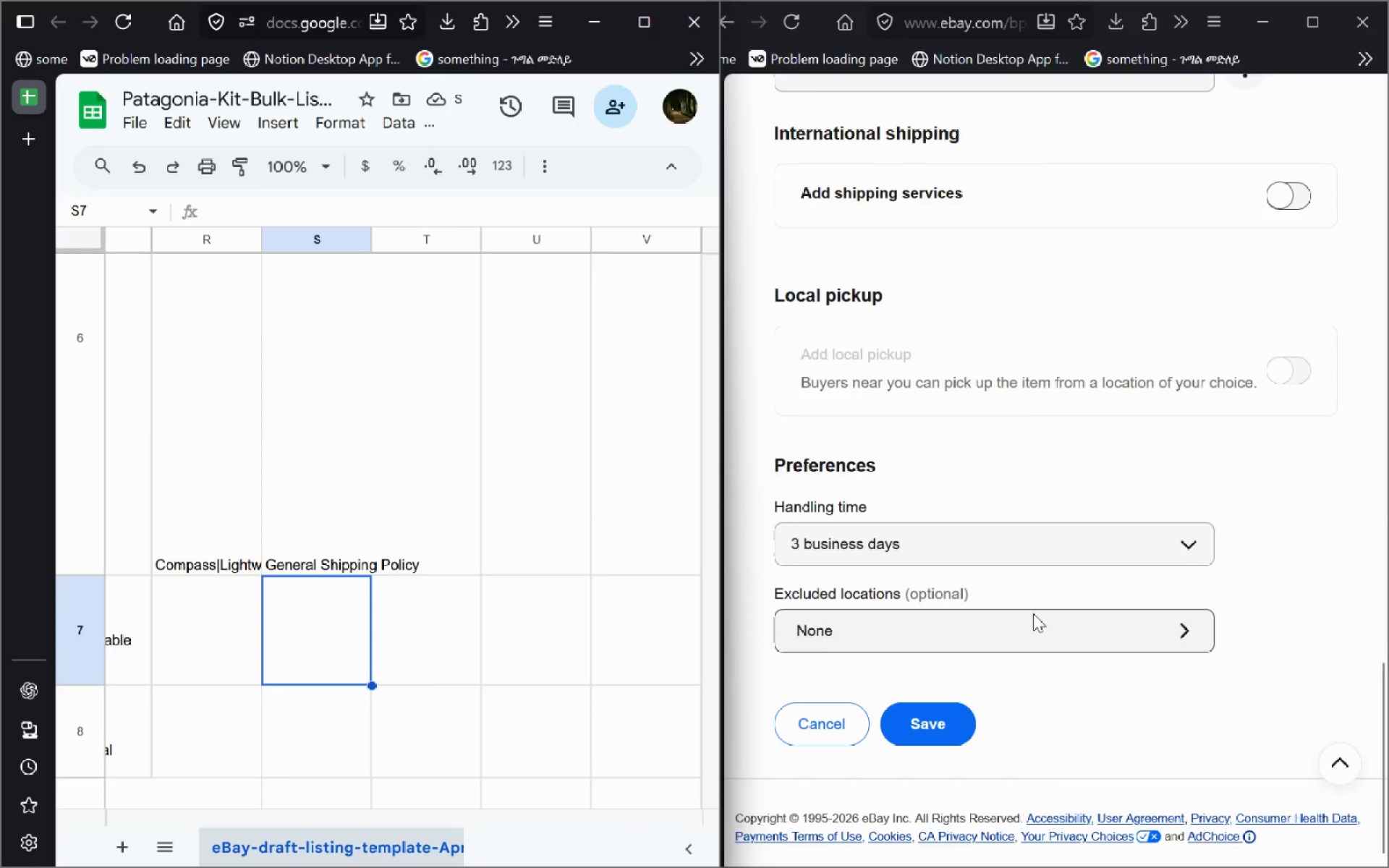 
wait(5.22)
 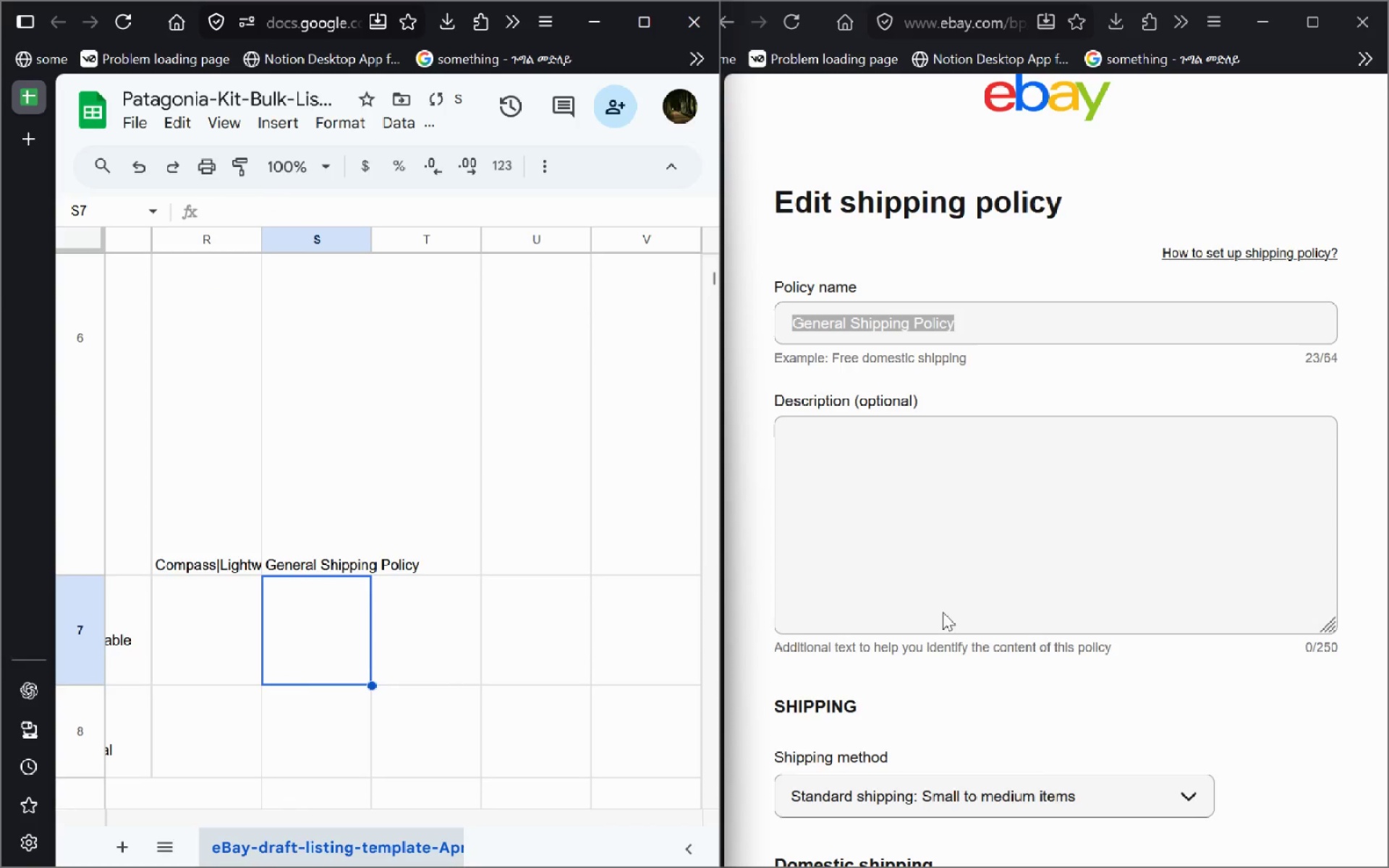 
left_click([935, 706])
 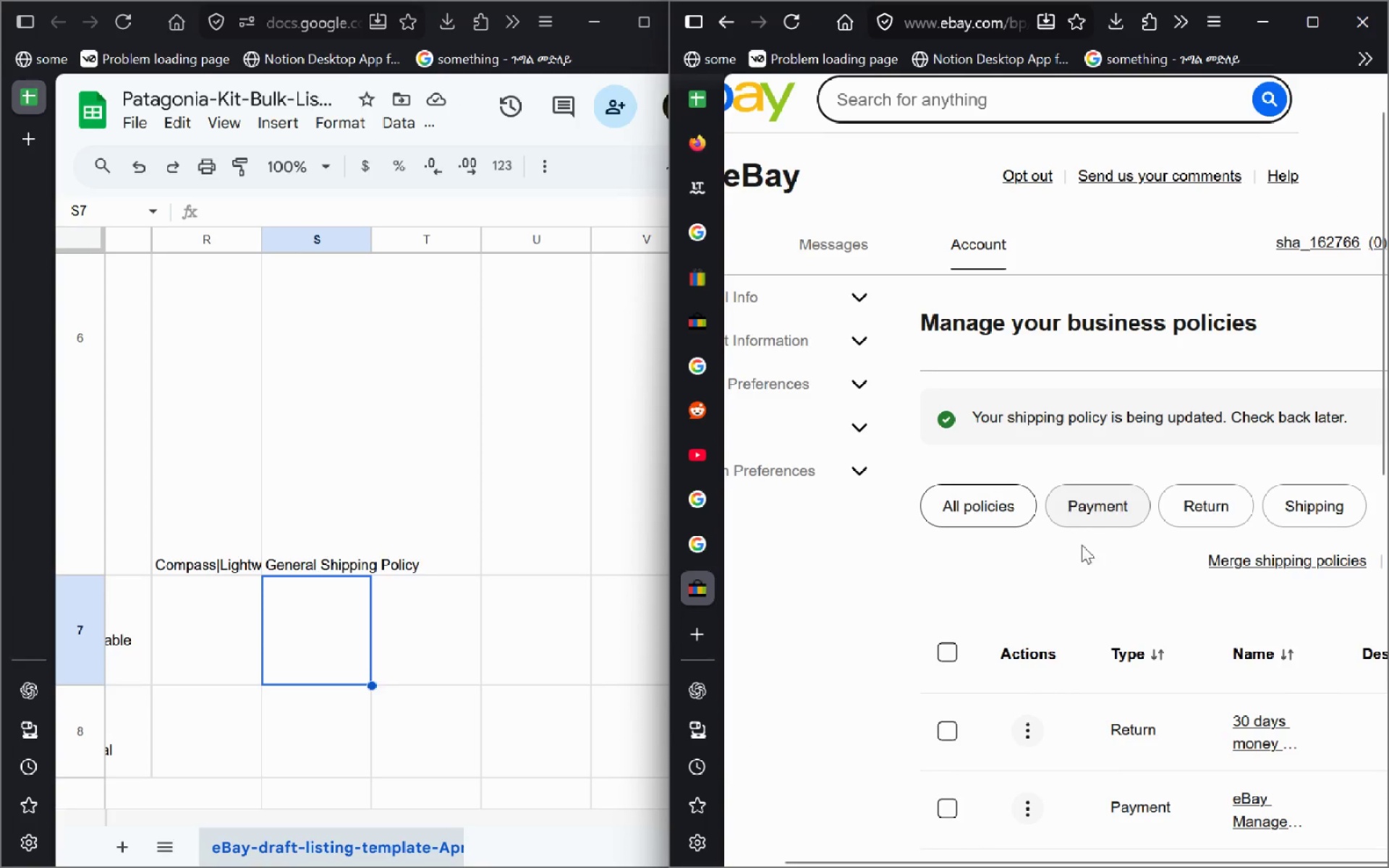 
wait(10.98)
 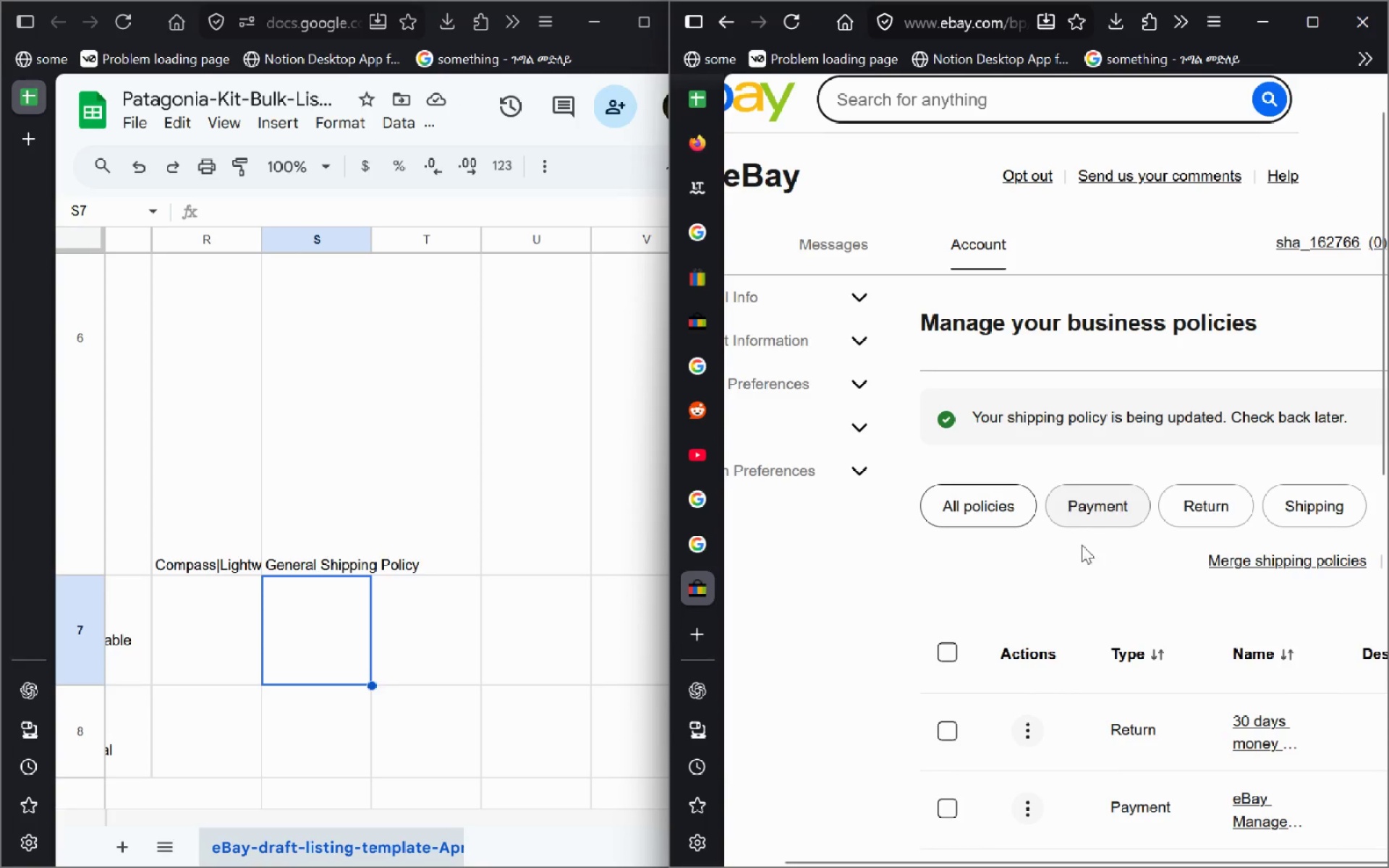 
double_click([499, 367])
 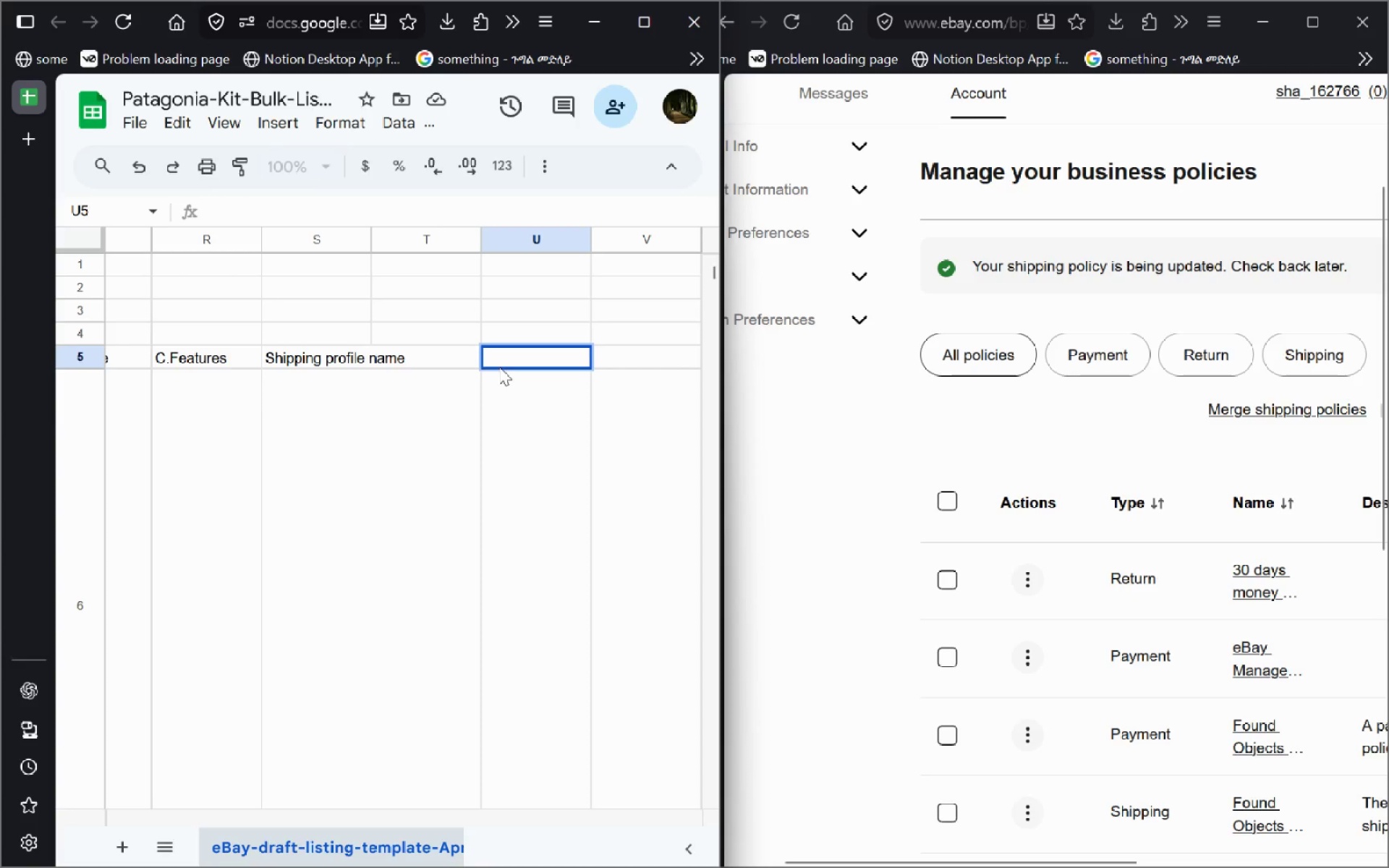 
triple_click([499, 367])
 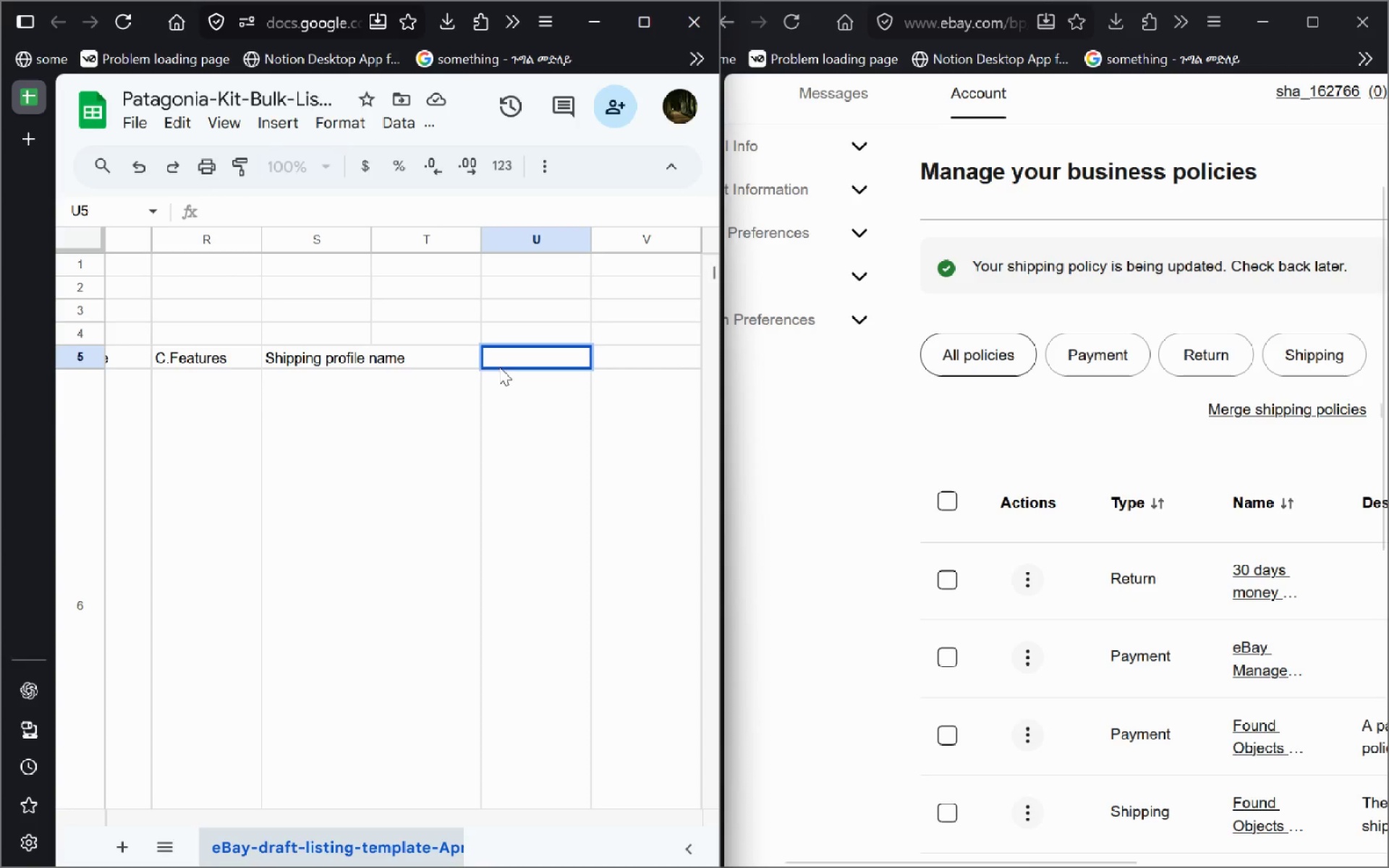 
key(Shift+R)
 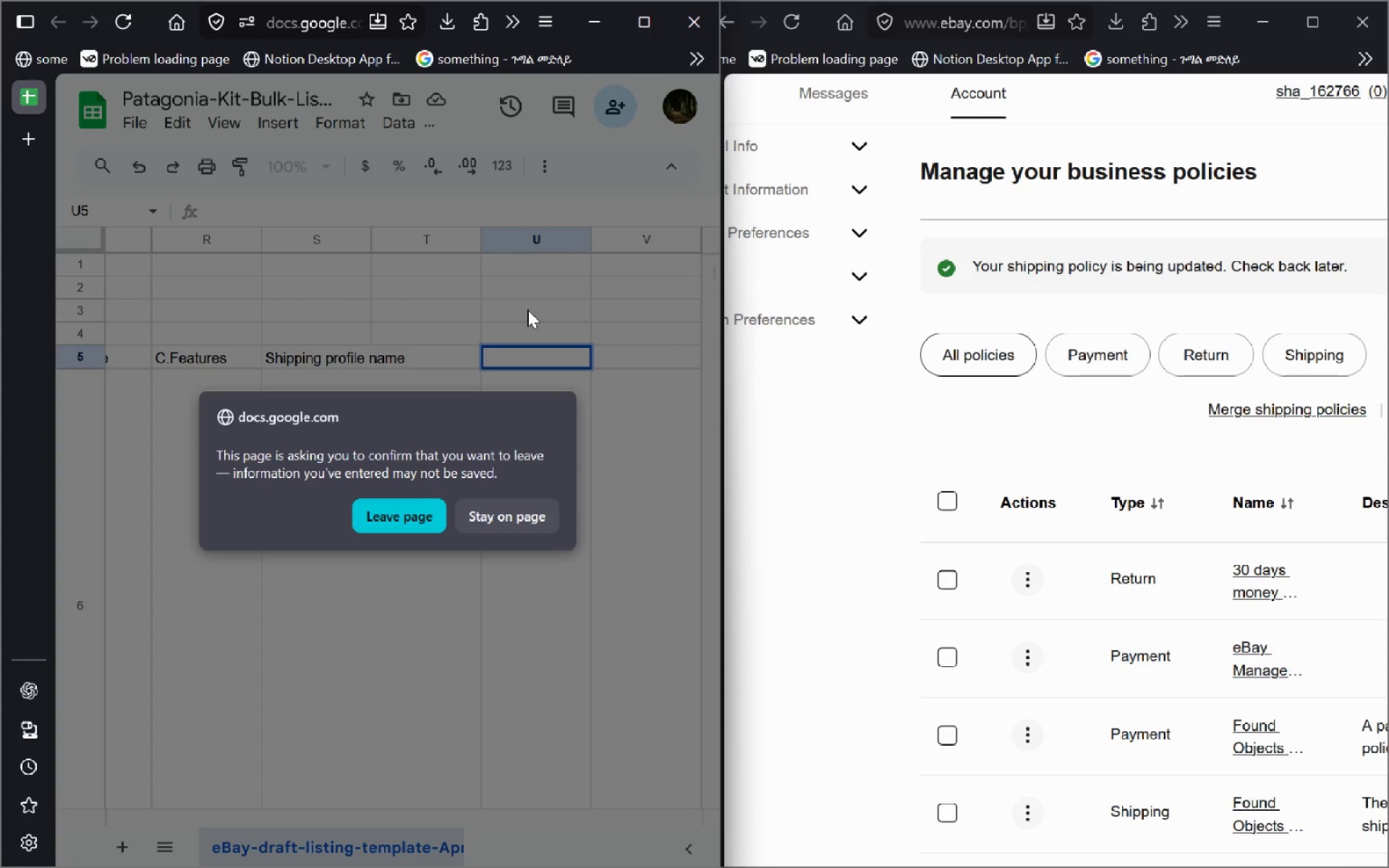 
left_click([527, 310])
 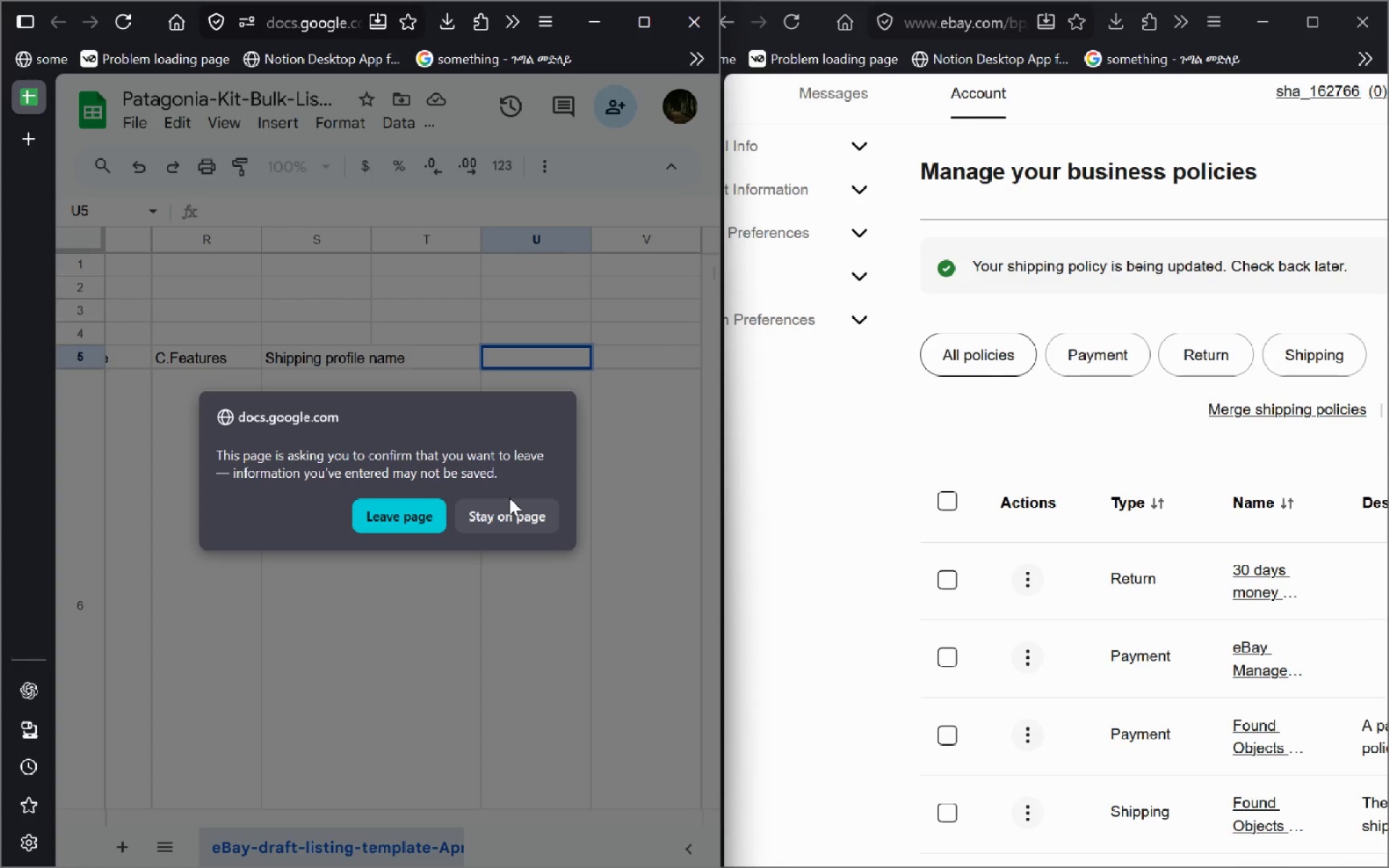 
left_click([509, 498])
 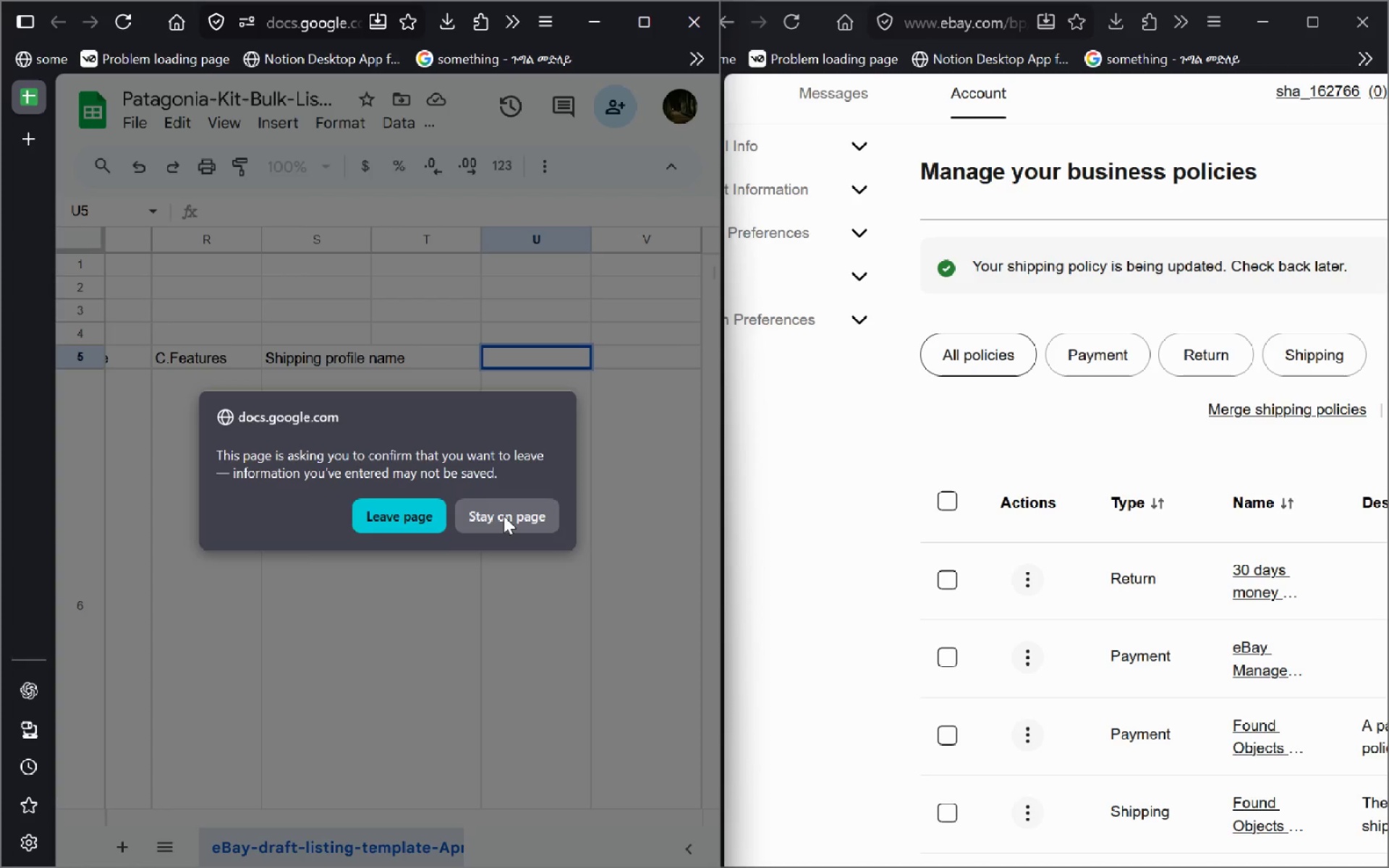 
left_click([504, 516])
 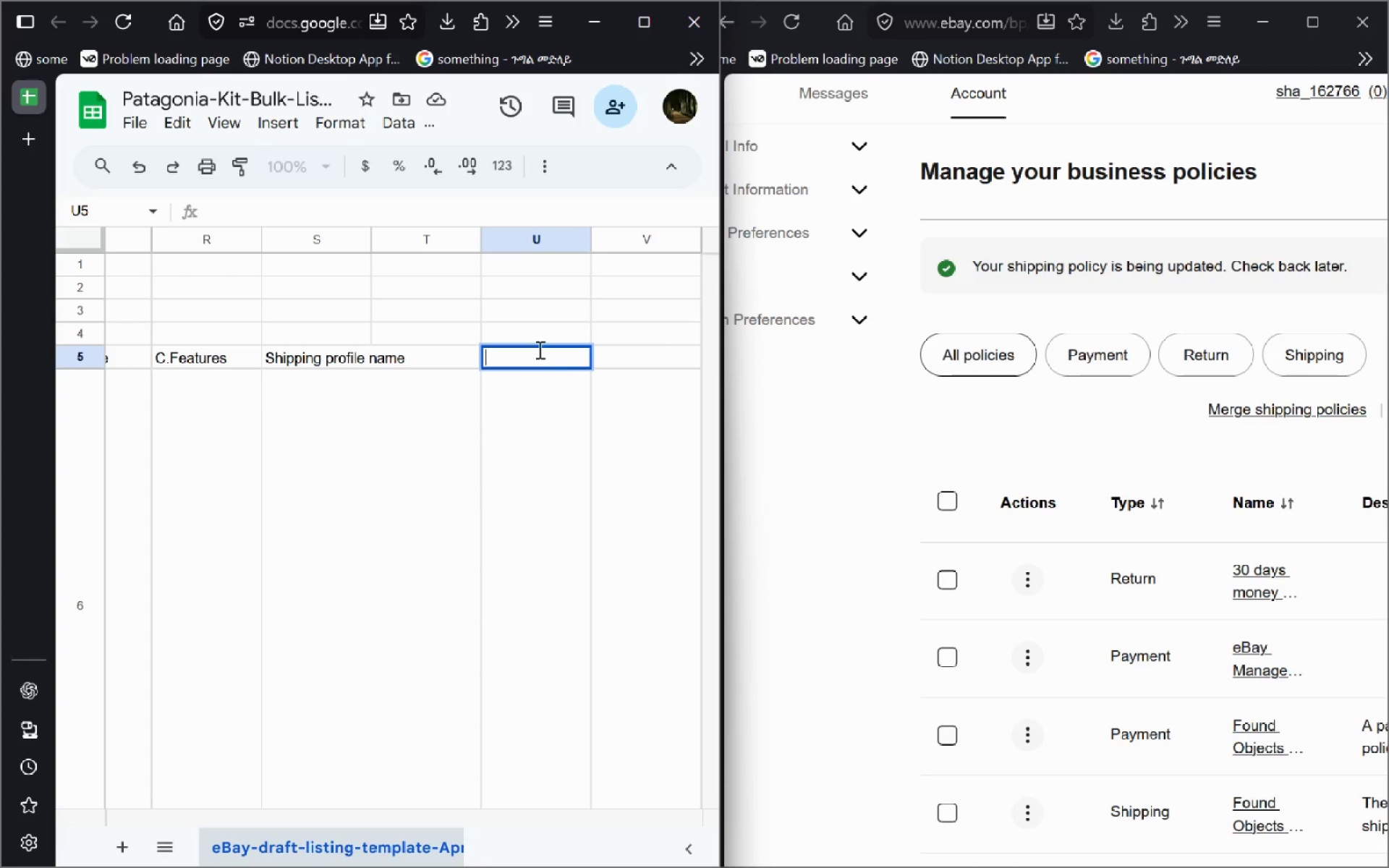 
type(Return Pro)
key(Backspace)
key(Backspace)
key(Backspace)
type(profile name)
 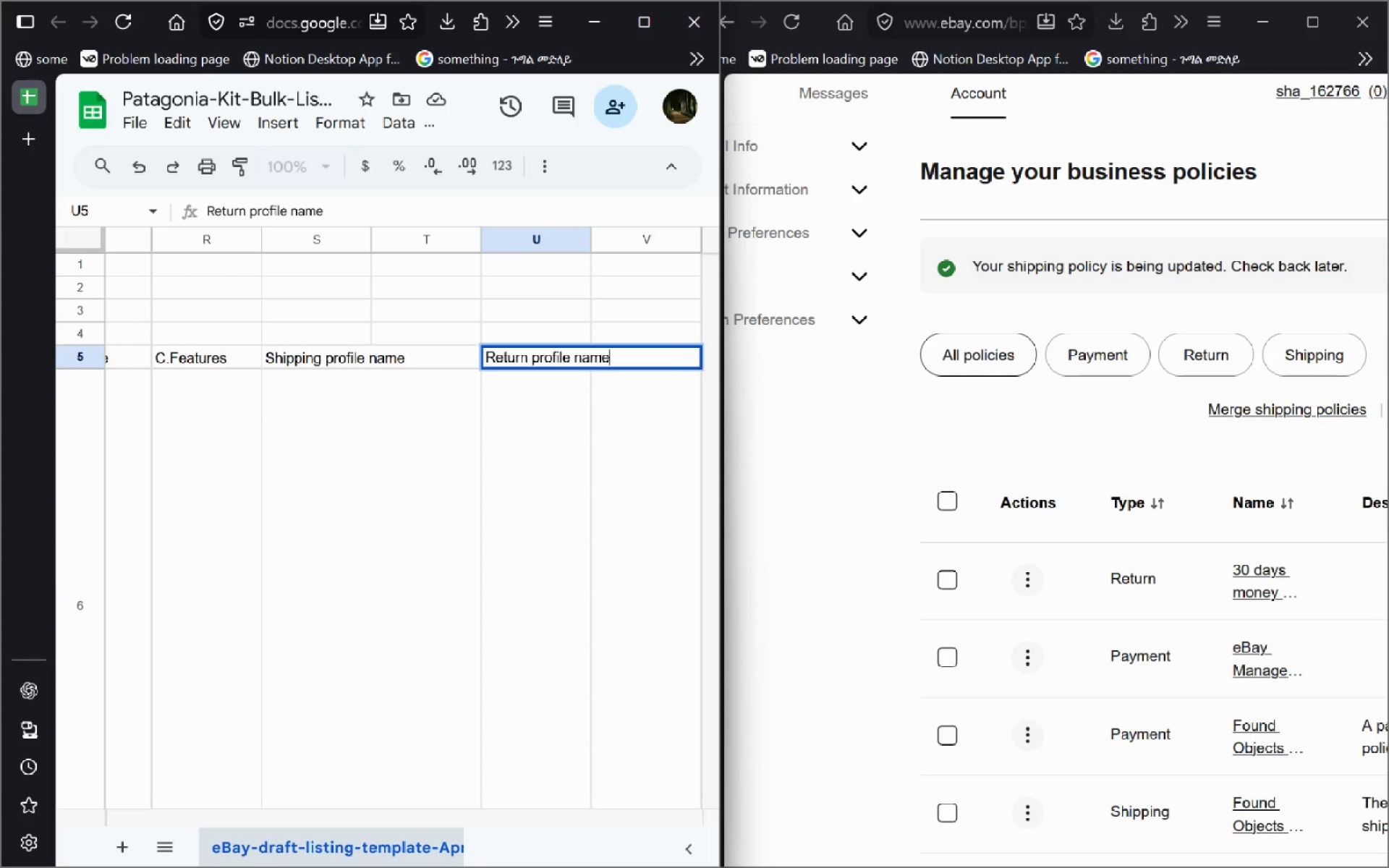 
key(Enter)
 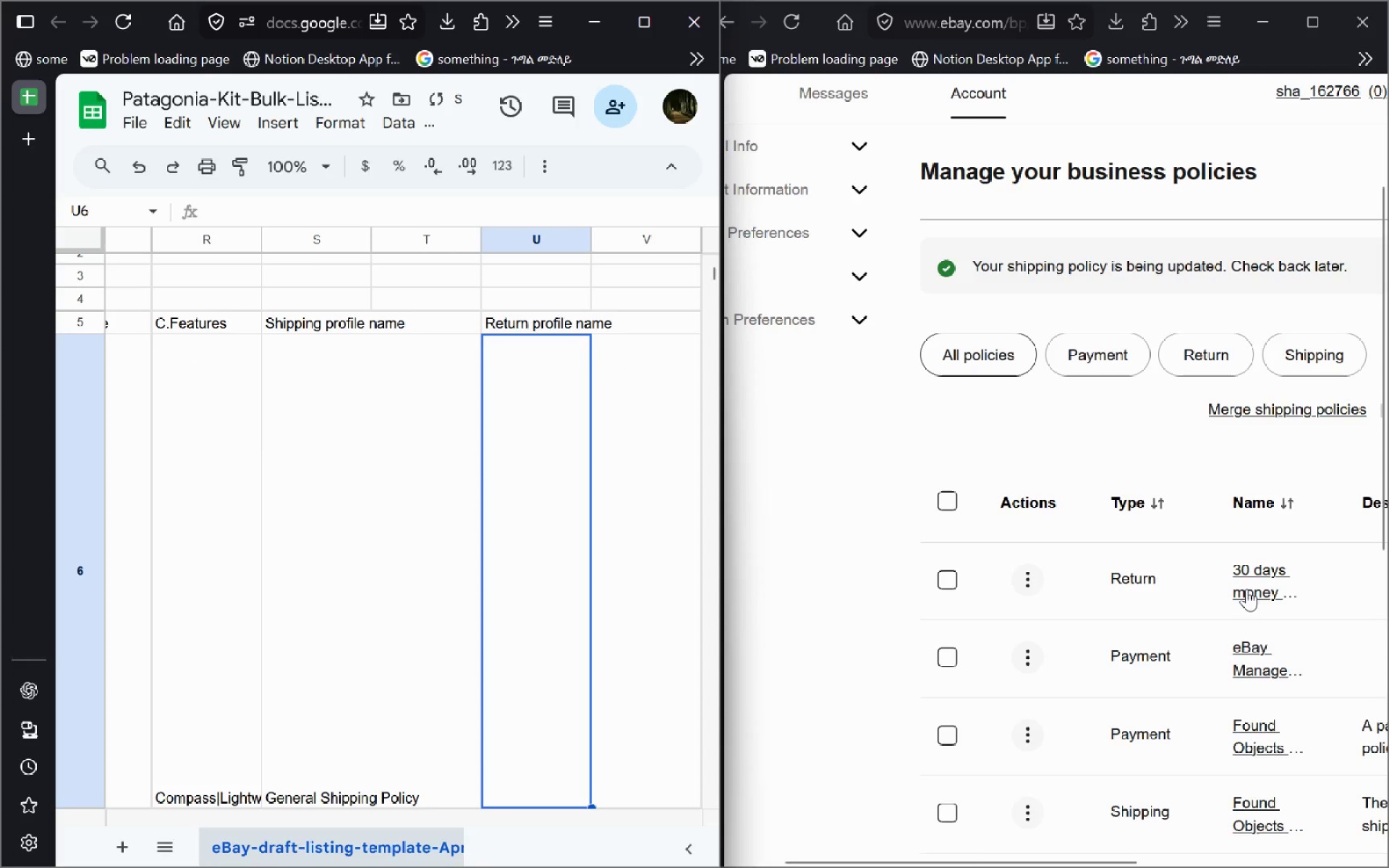 
left_click([1246, 589])
 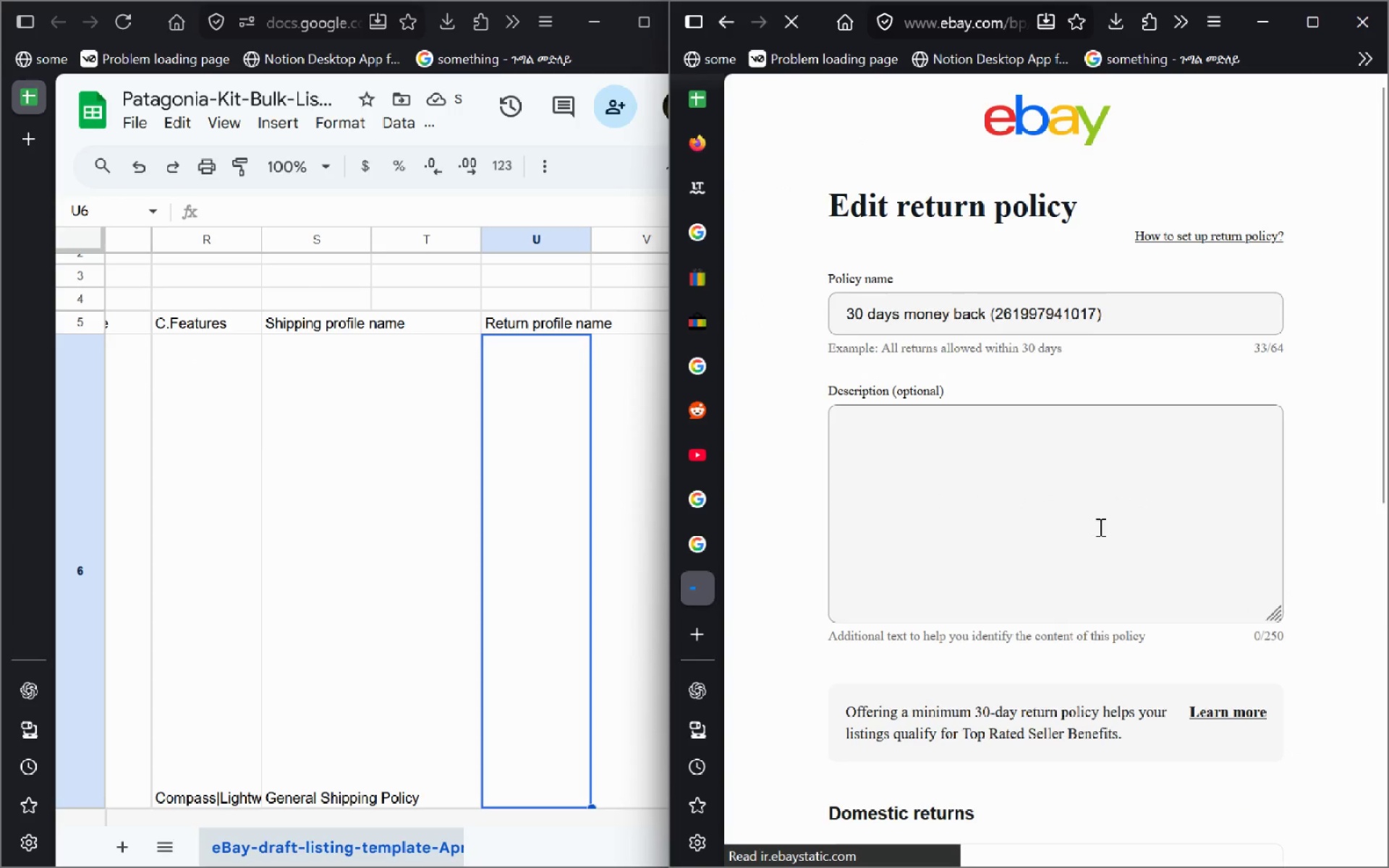 
left_click([1123, 306])
 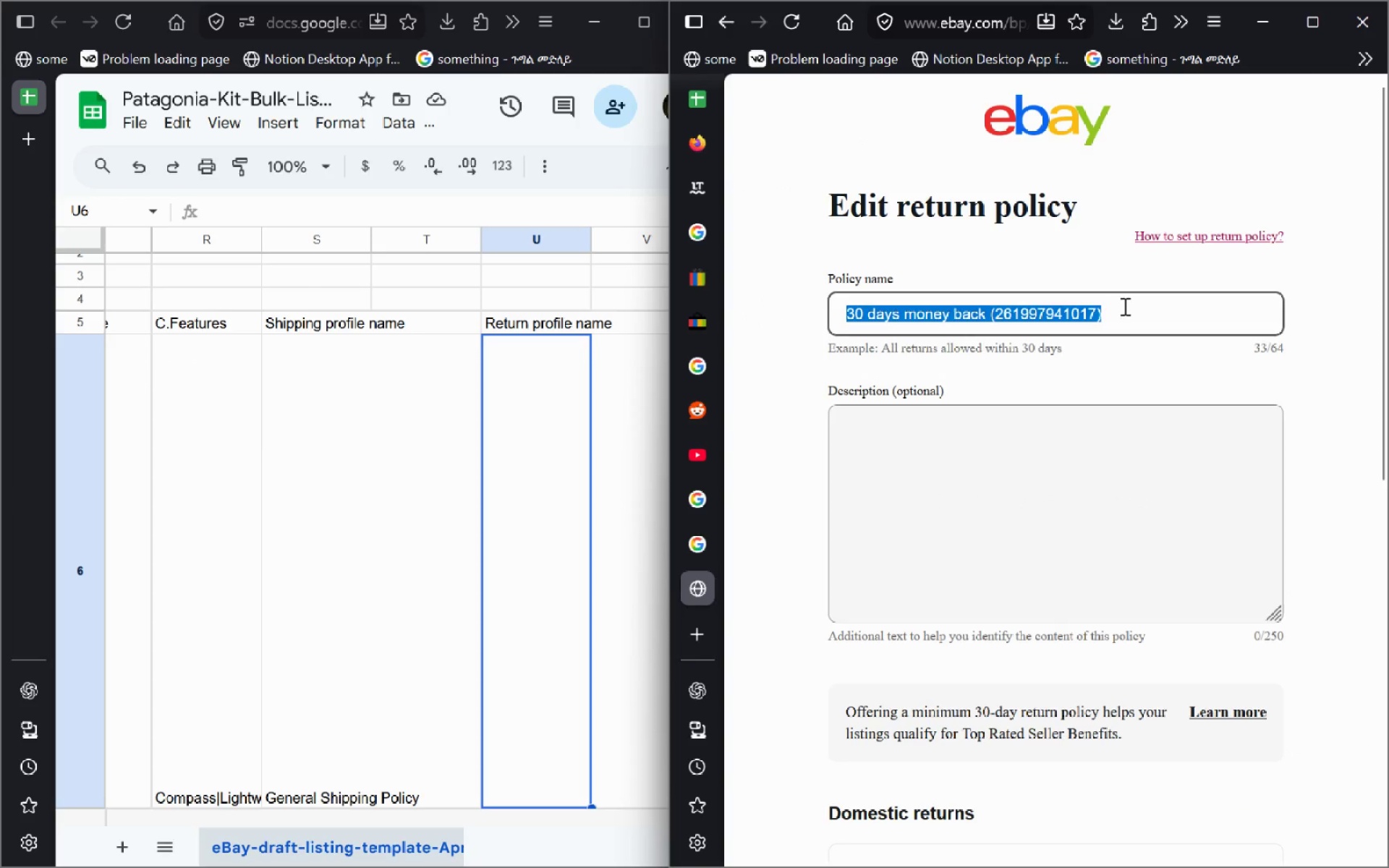 
key(Control+A)
 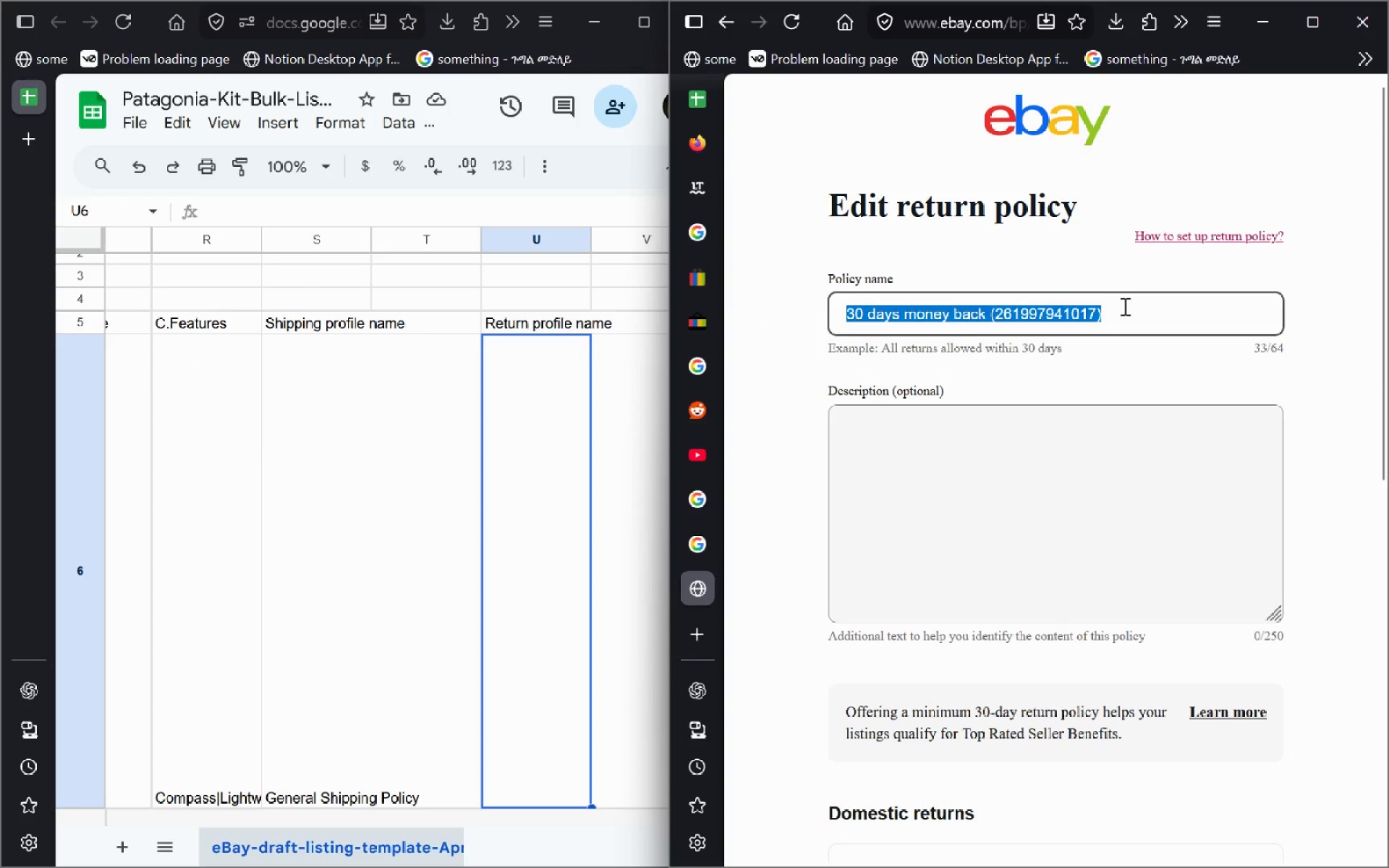 
key(Control+C)
 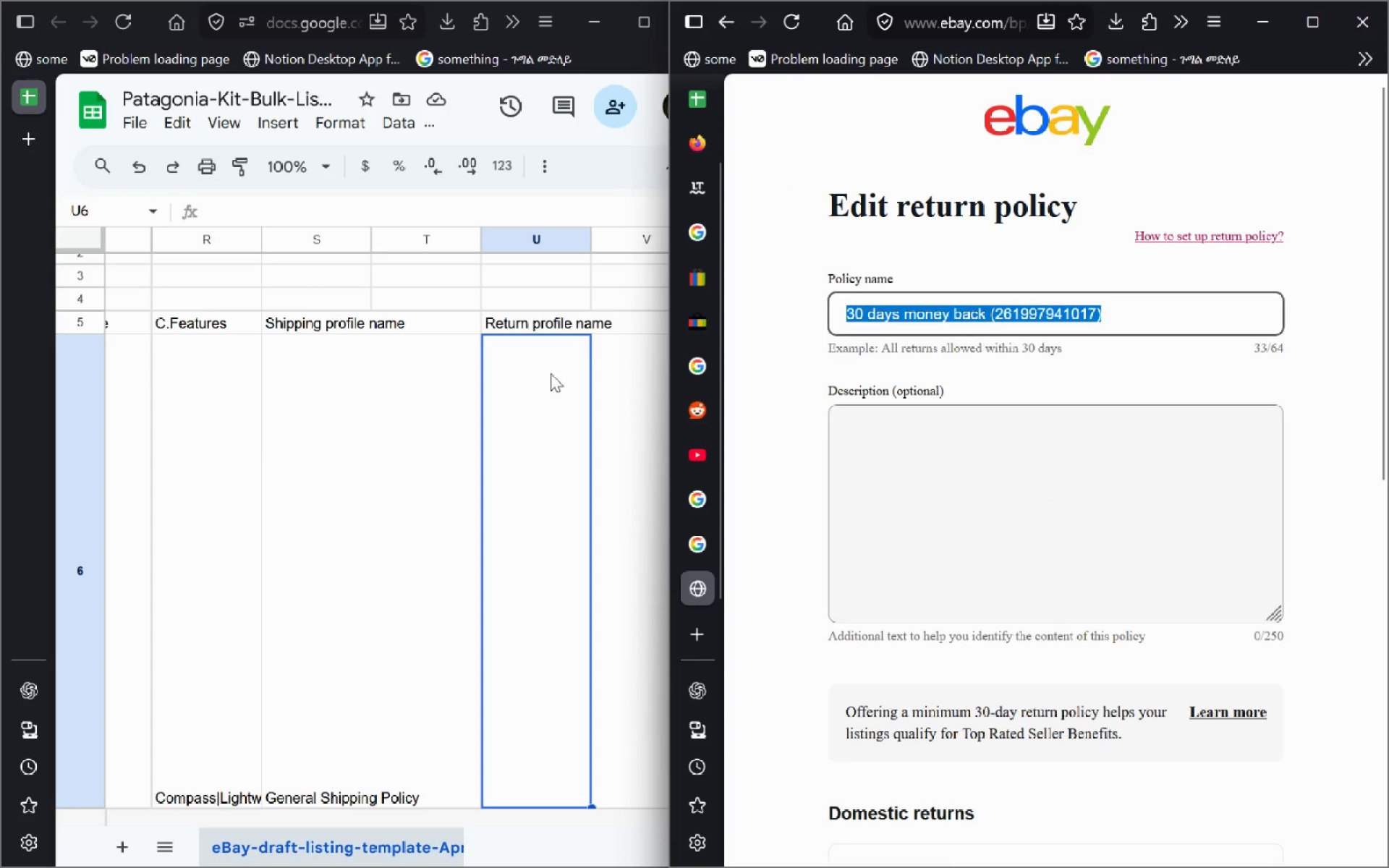 
left_click([551, 373])
 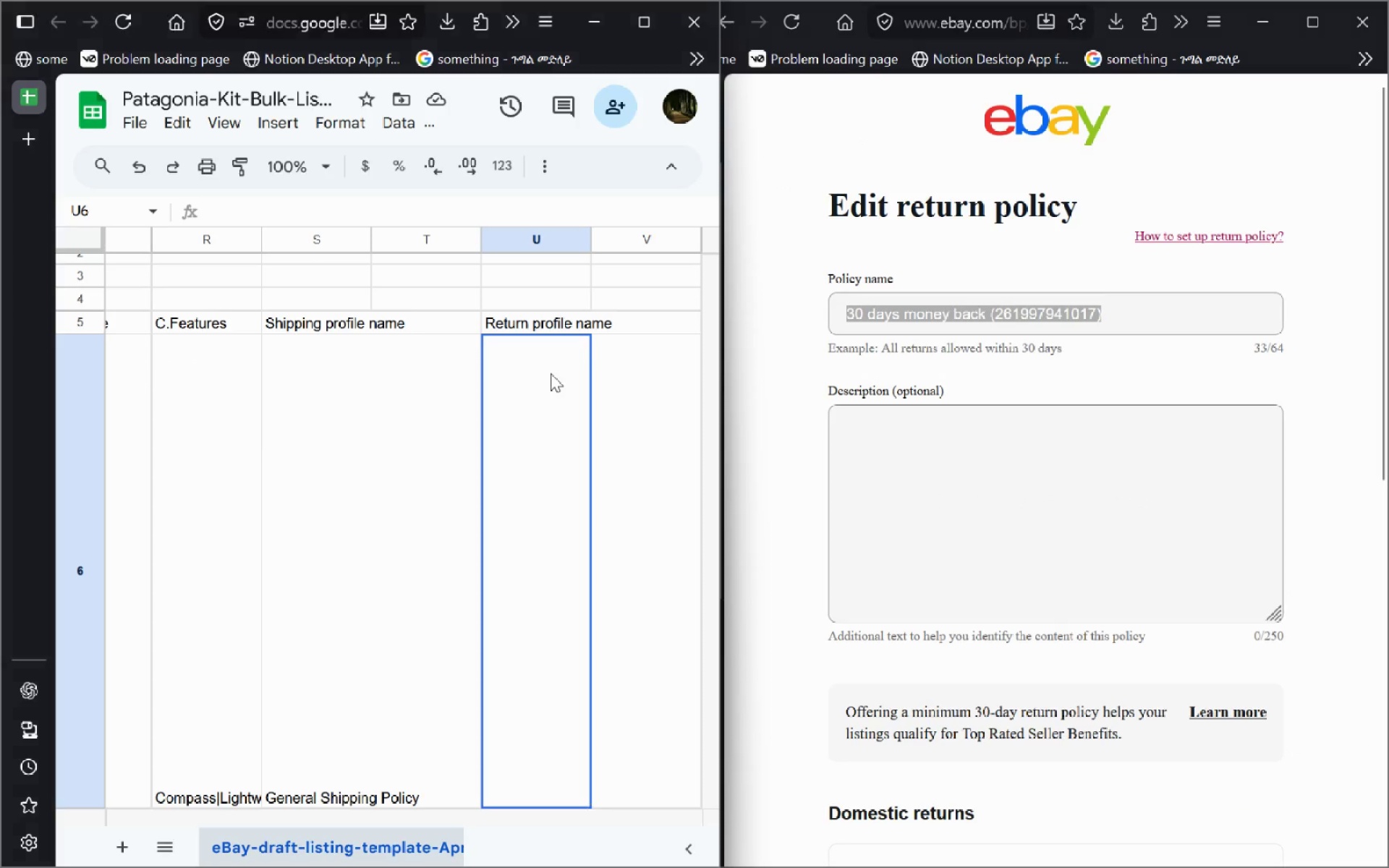 
key(Control+V)
 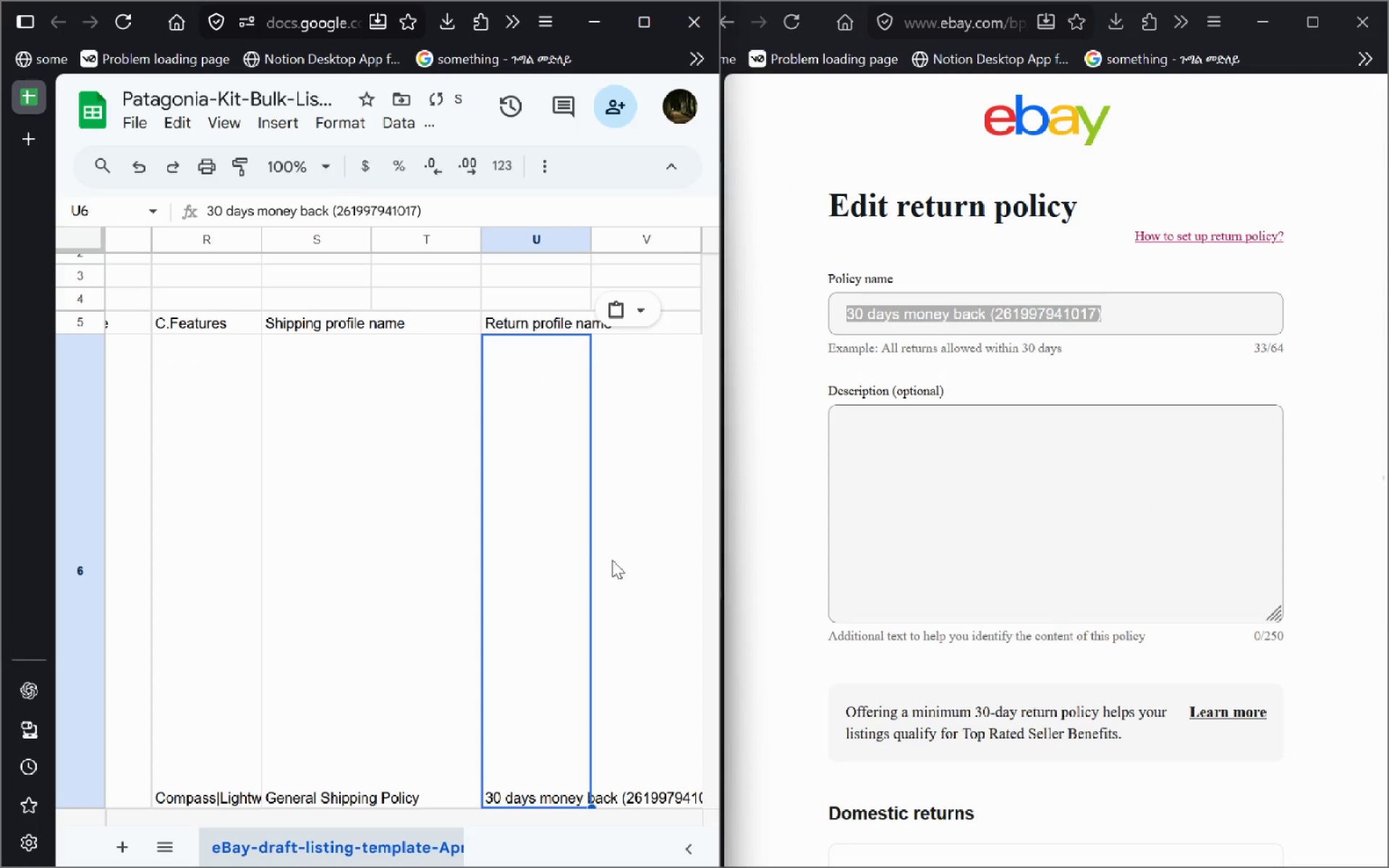 
key(Control+S)
 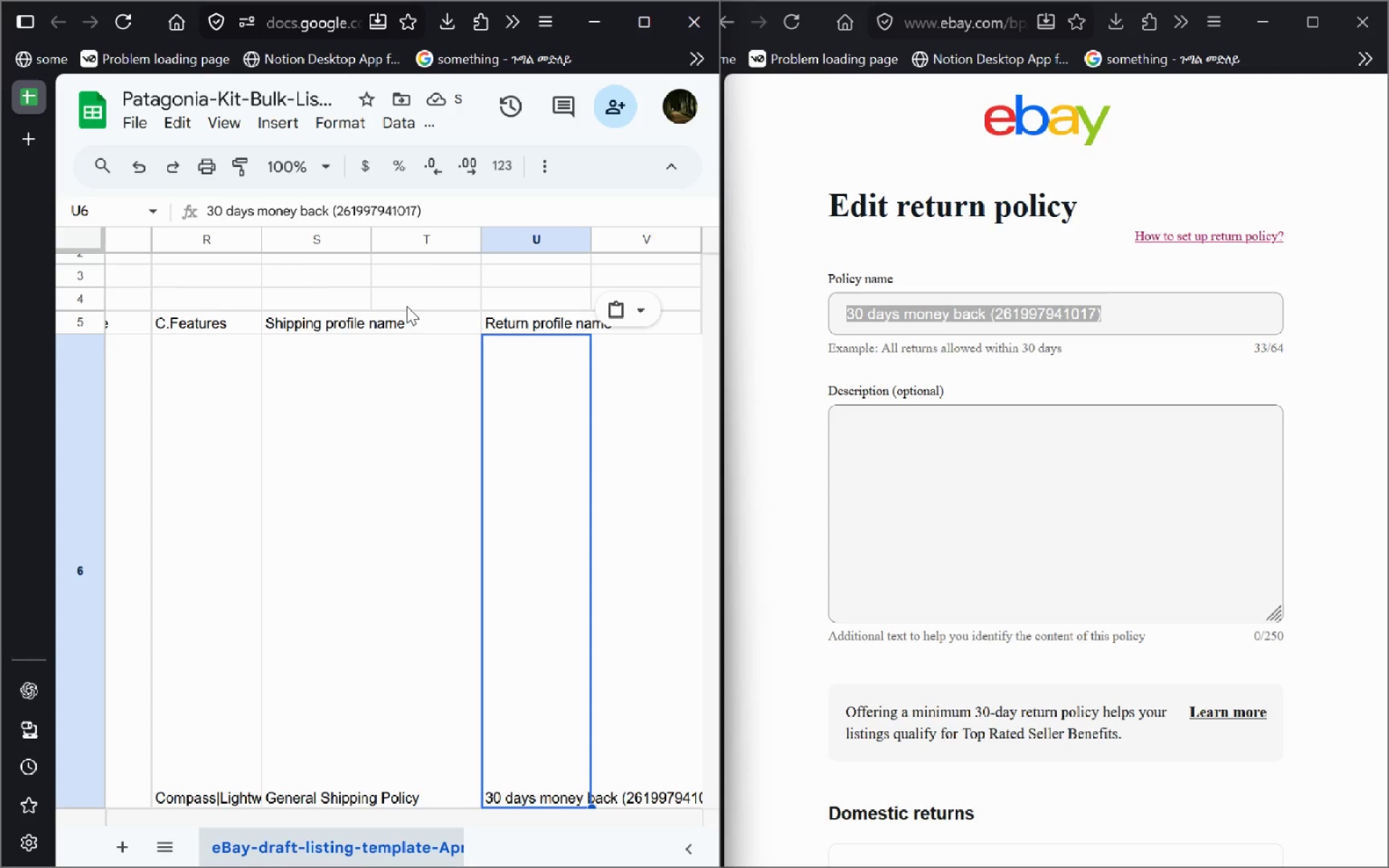 
left_click([407, 306])
 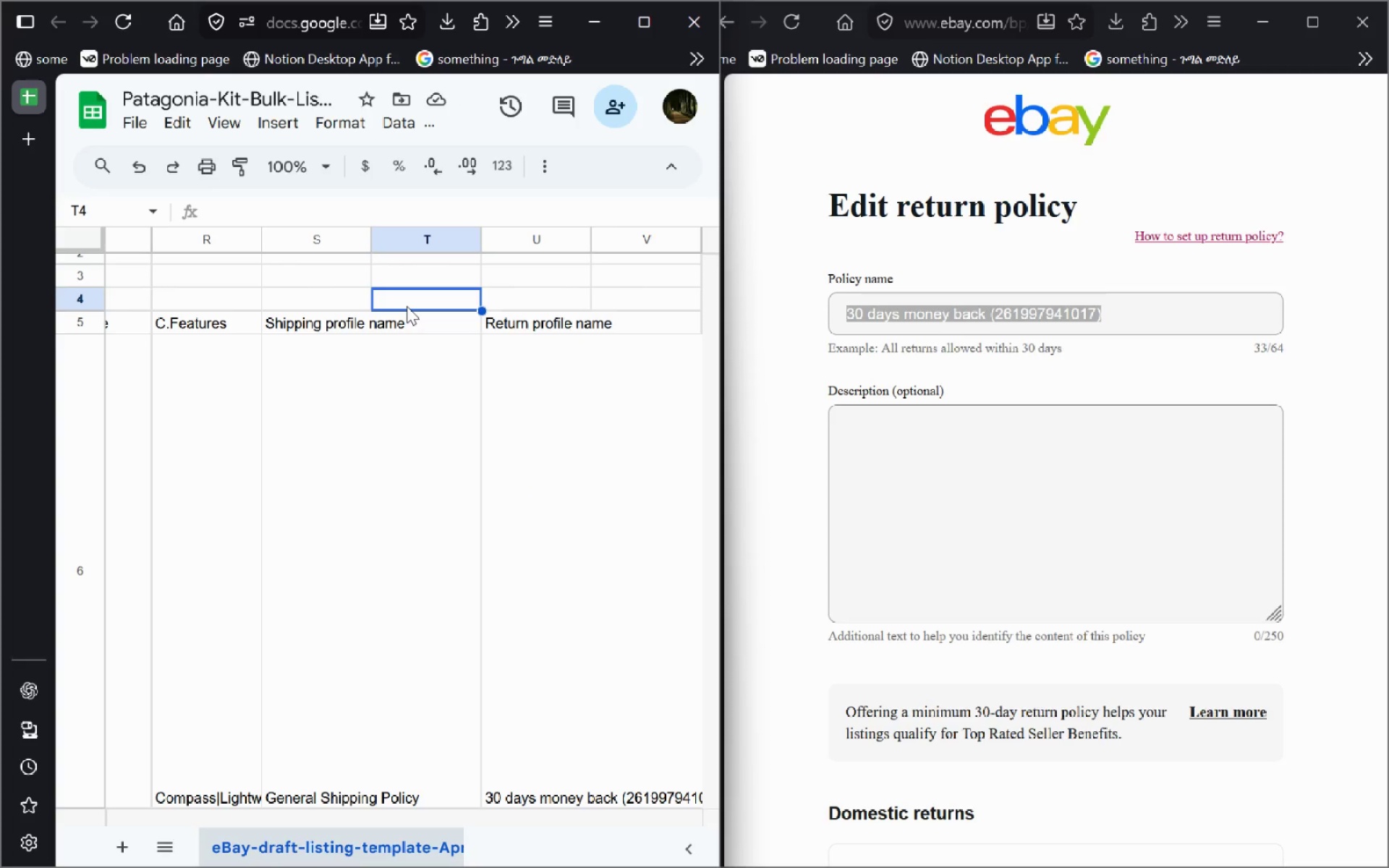 
wait(21.91)
 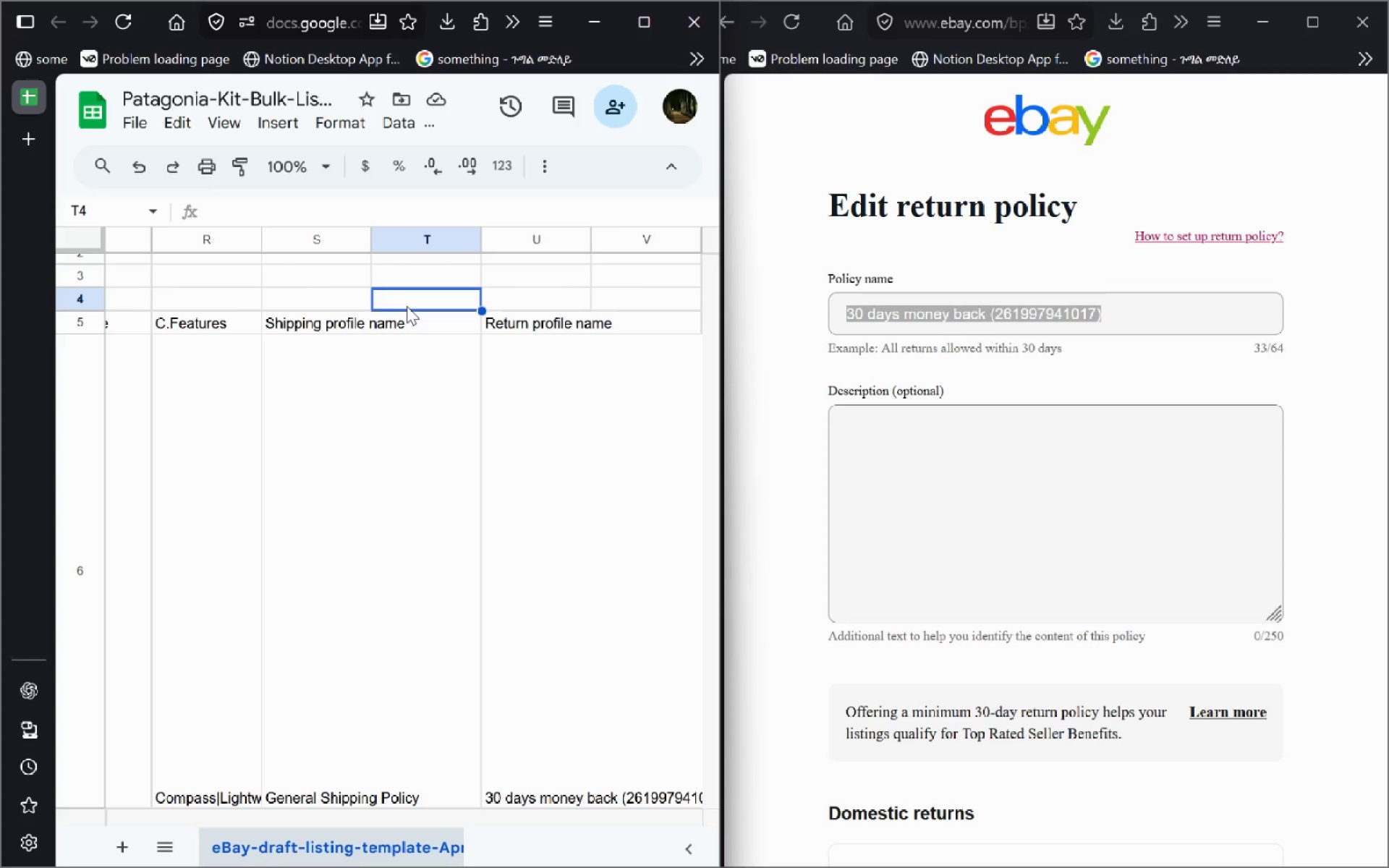 
left_click([874, 552])
 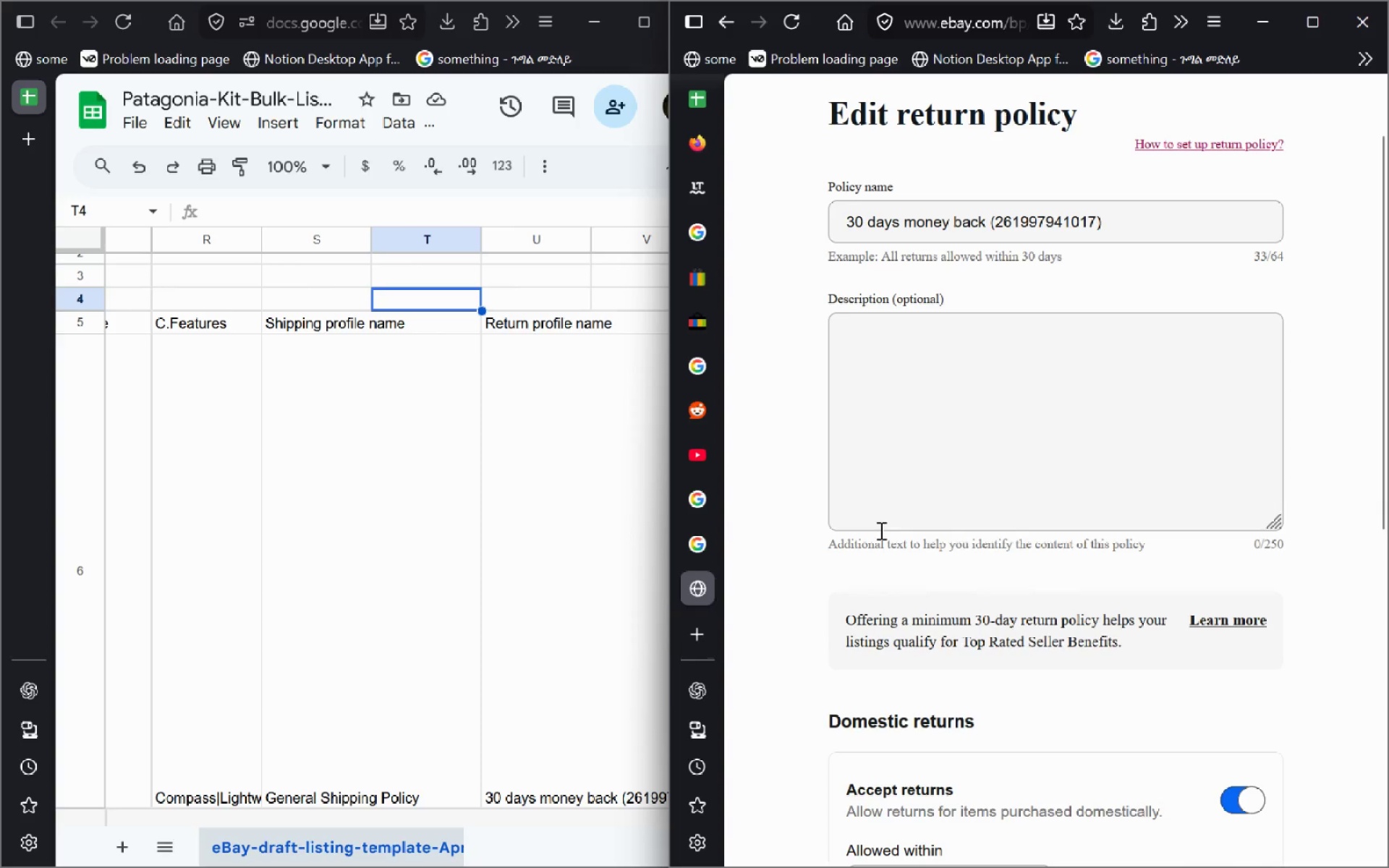 
mouse_move([930, 484])
 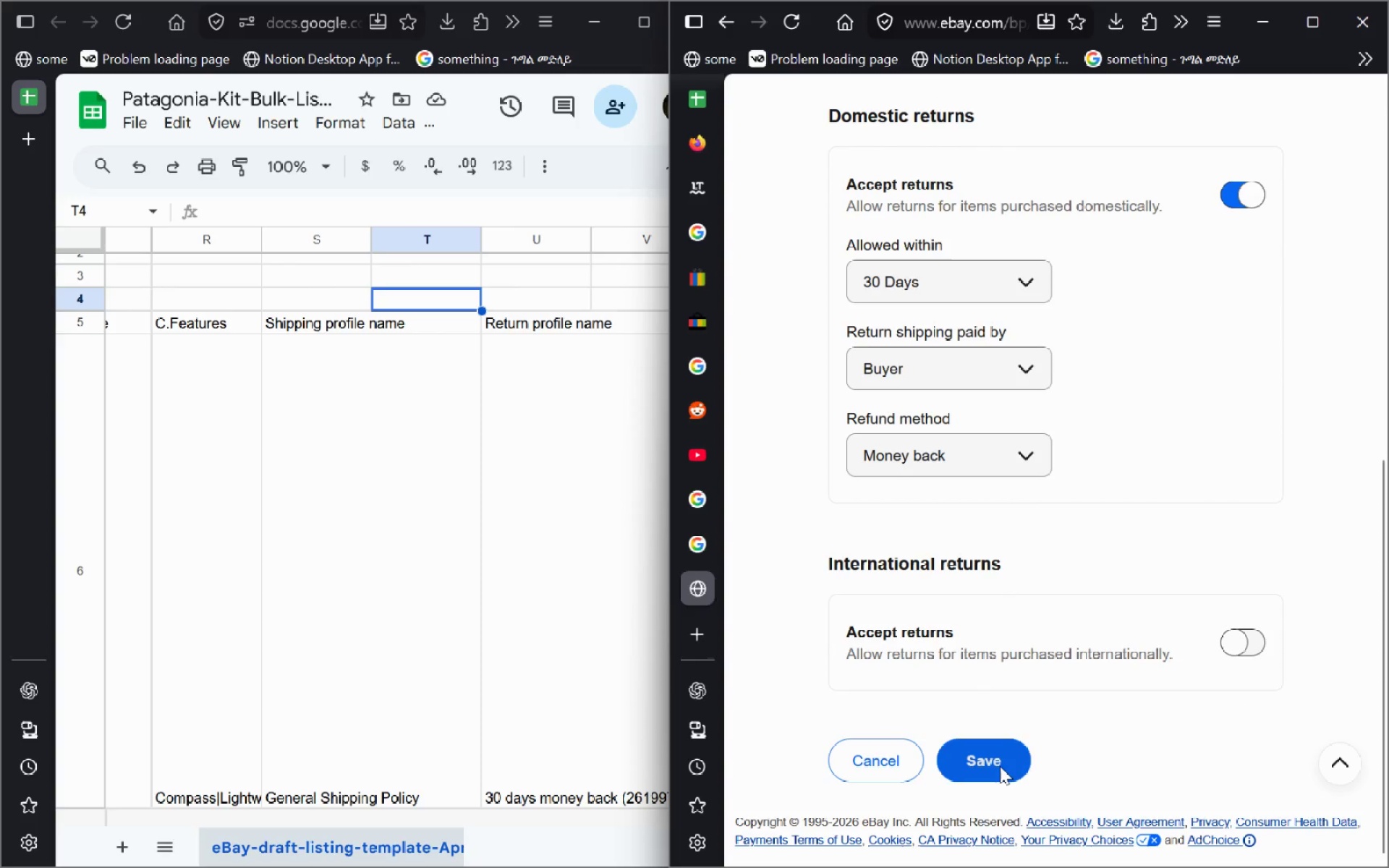 
left_click([1000, 766])
 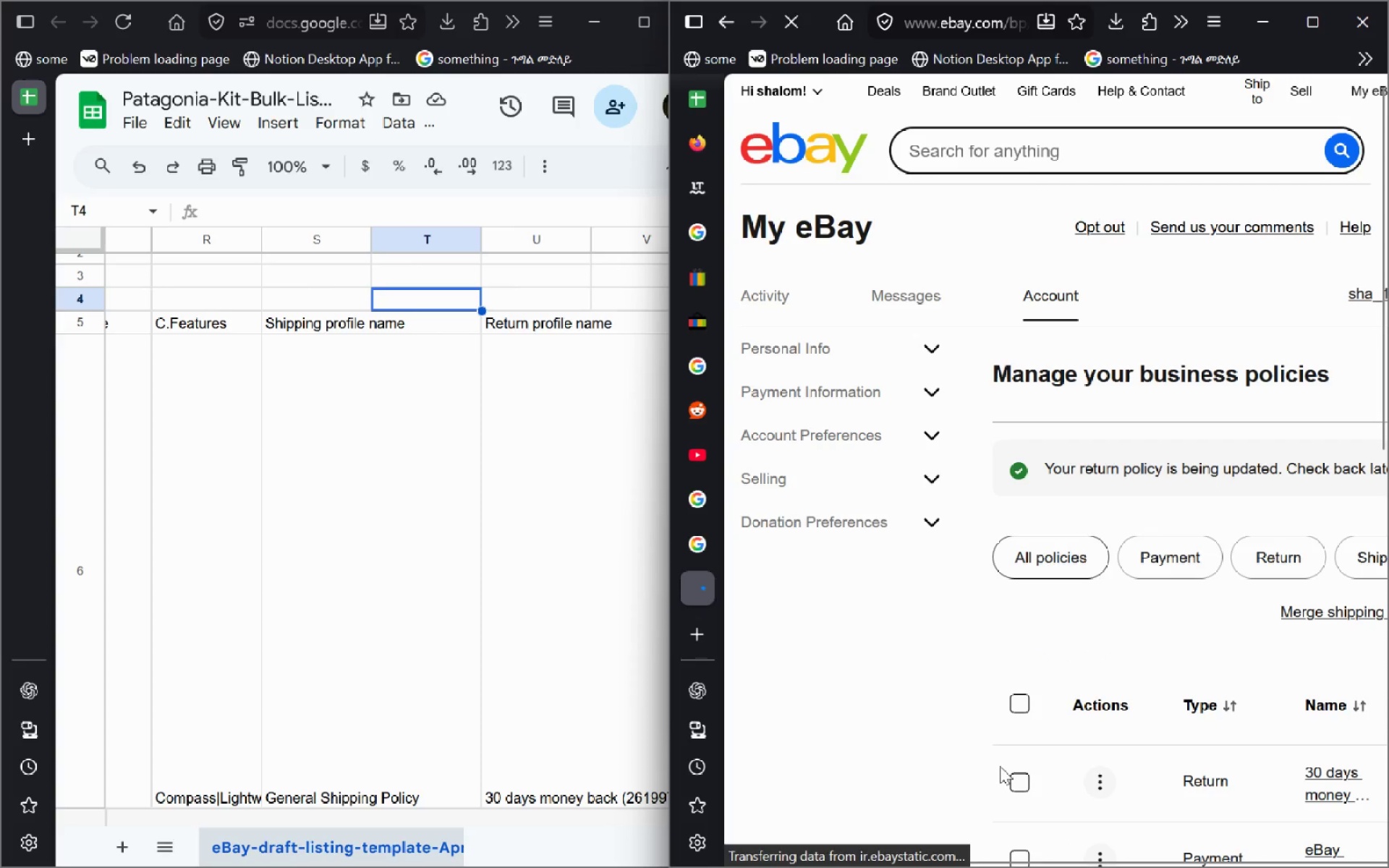 
wait(5.16)
 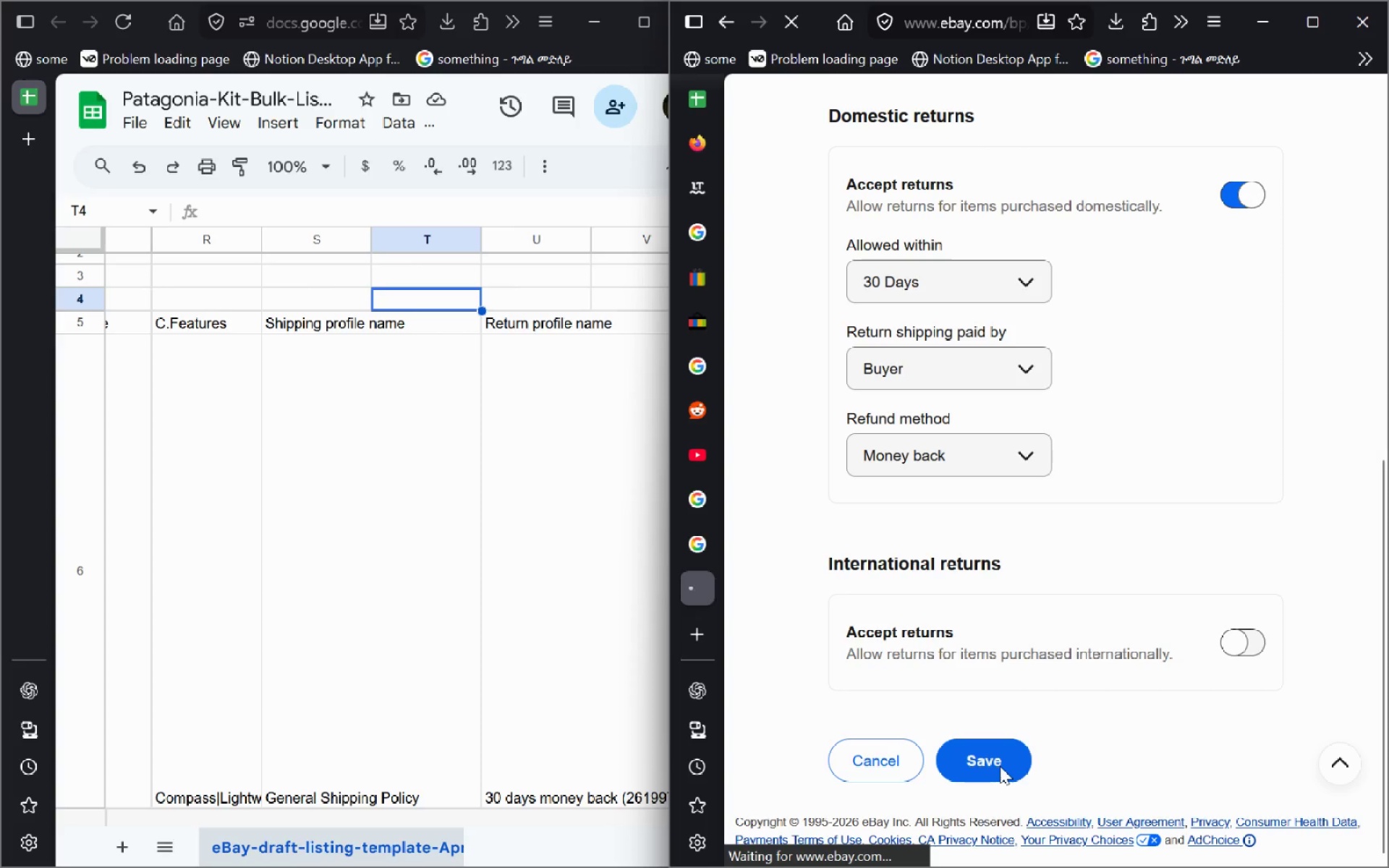 
left_click([1315, 24])
 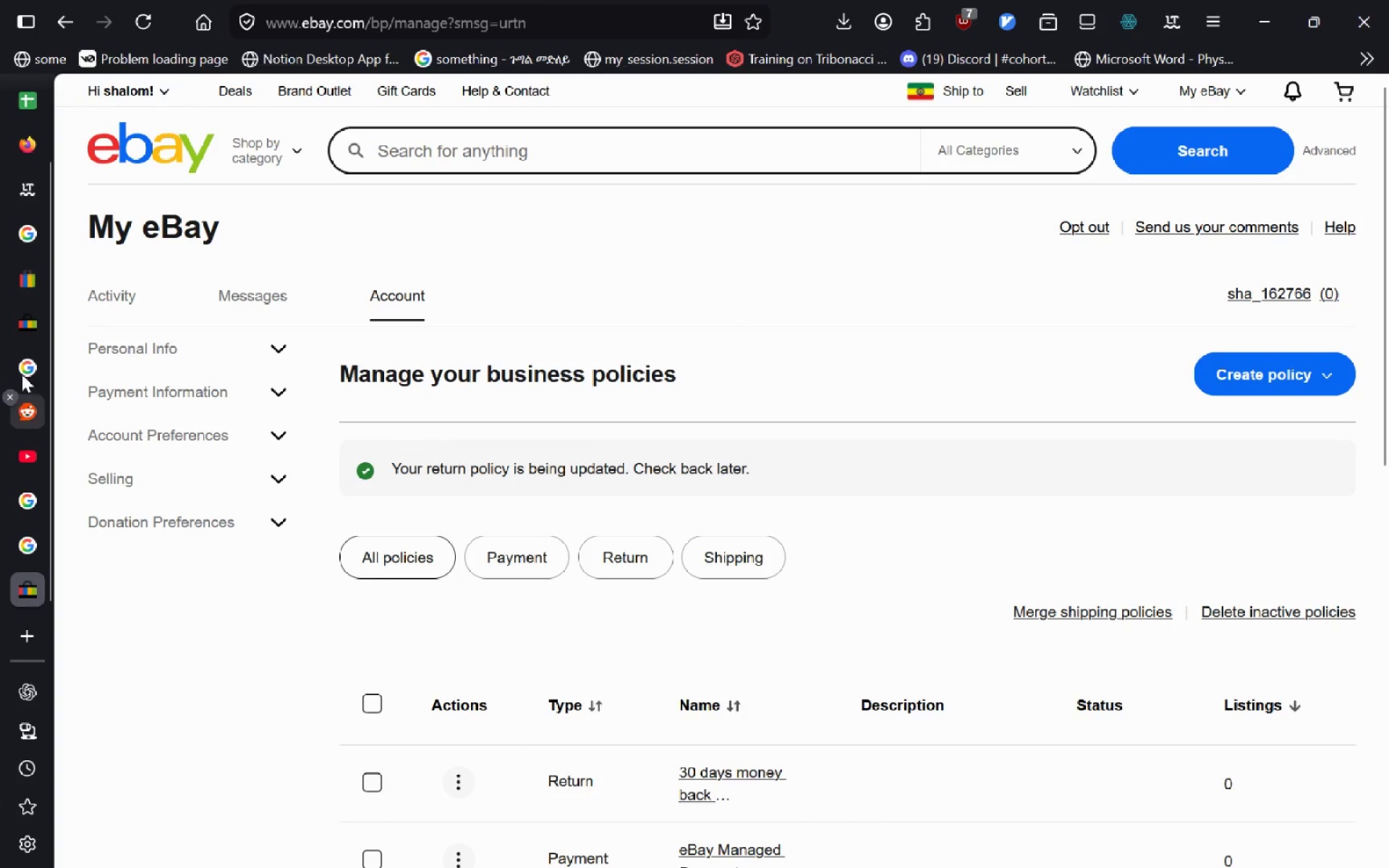 
left_click([27, 341])
 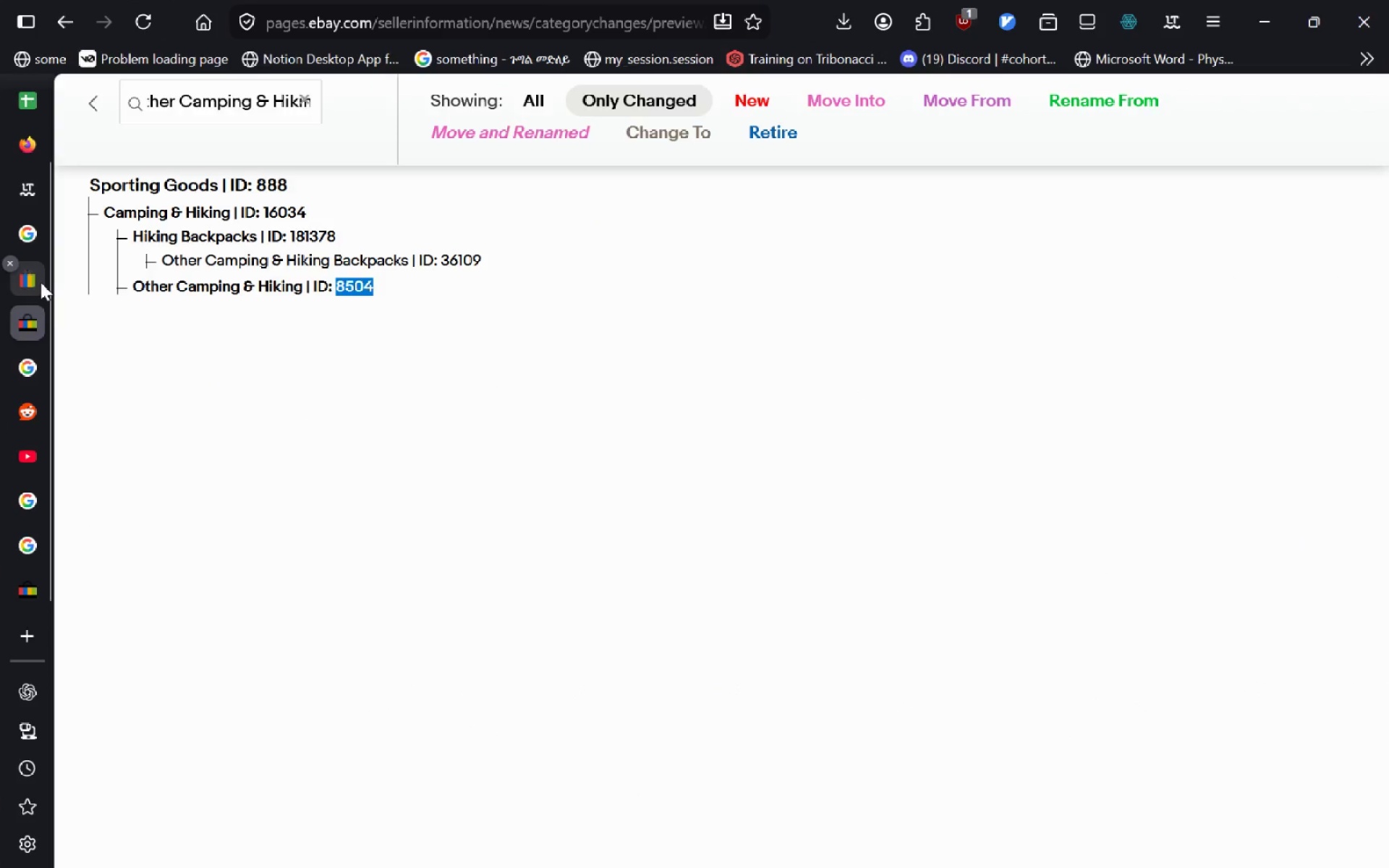 
left_click([41, 282])
 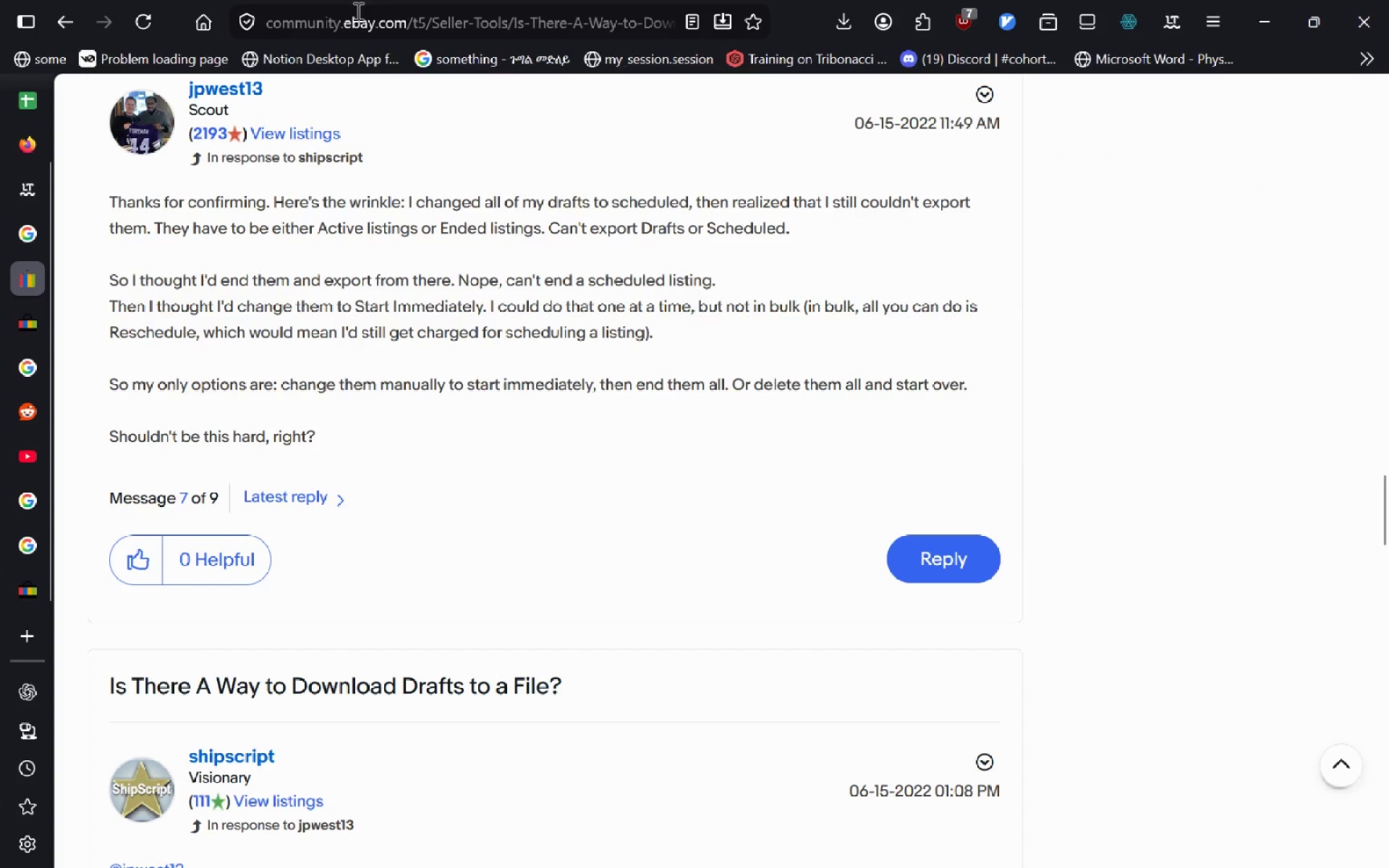 
left_click([377, 14])
 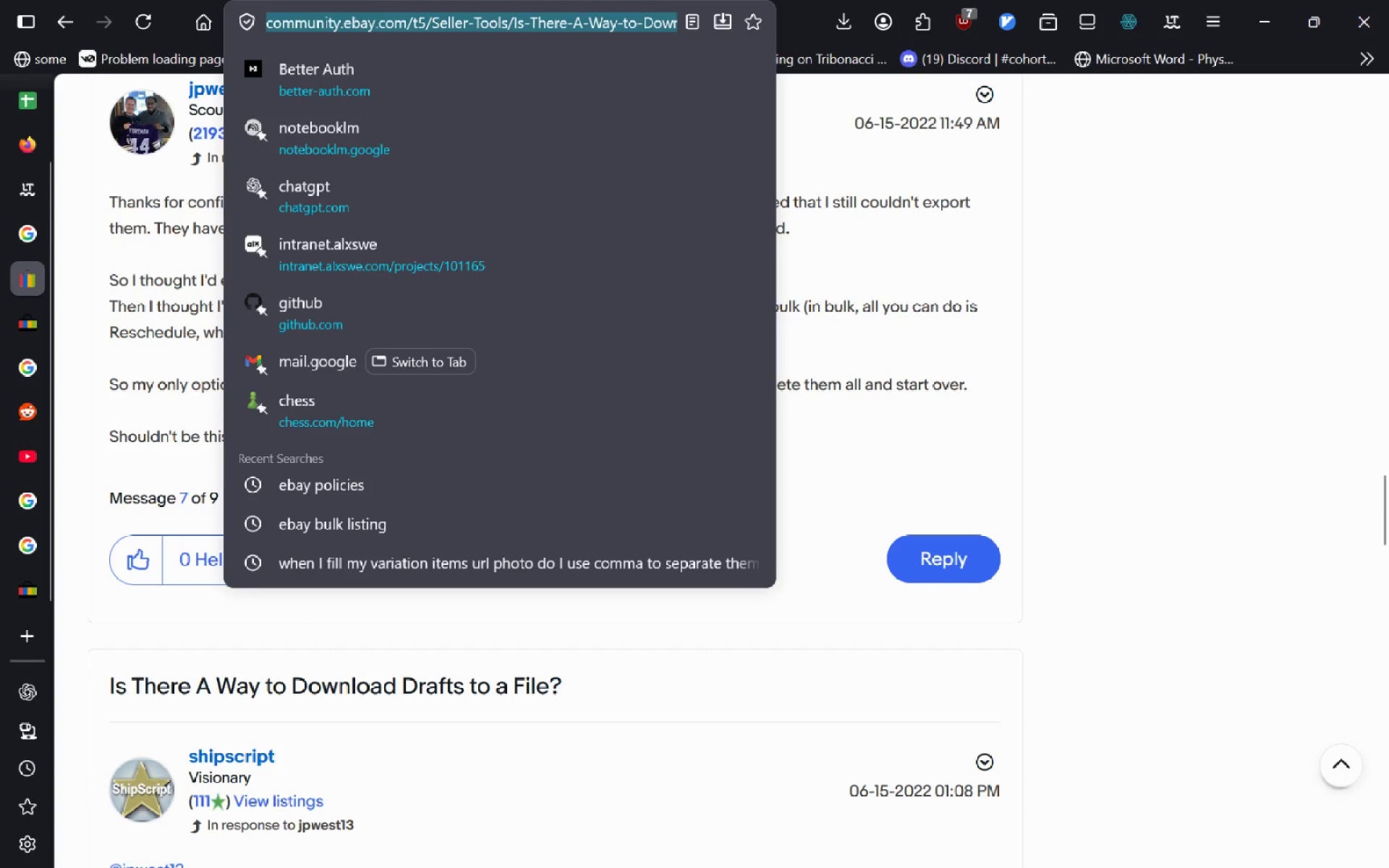 
type(eby)
 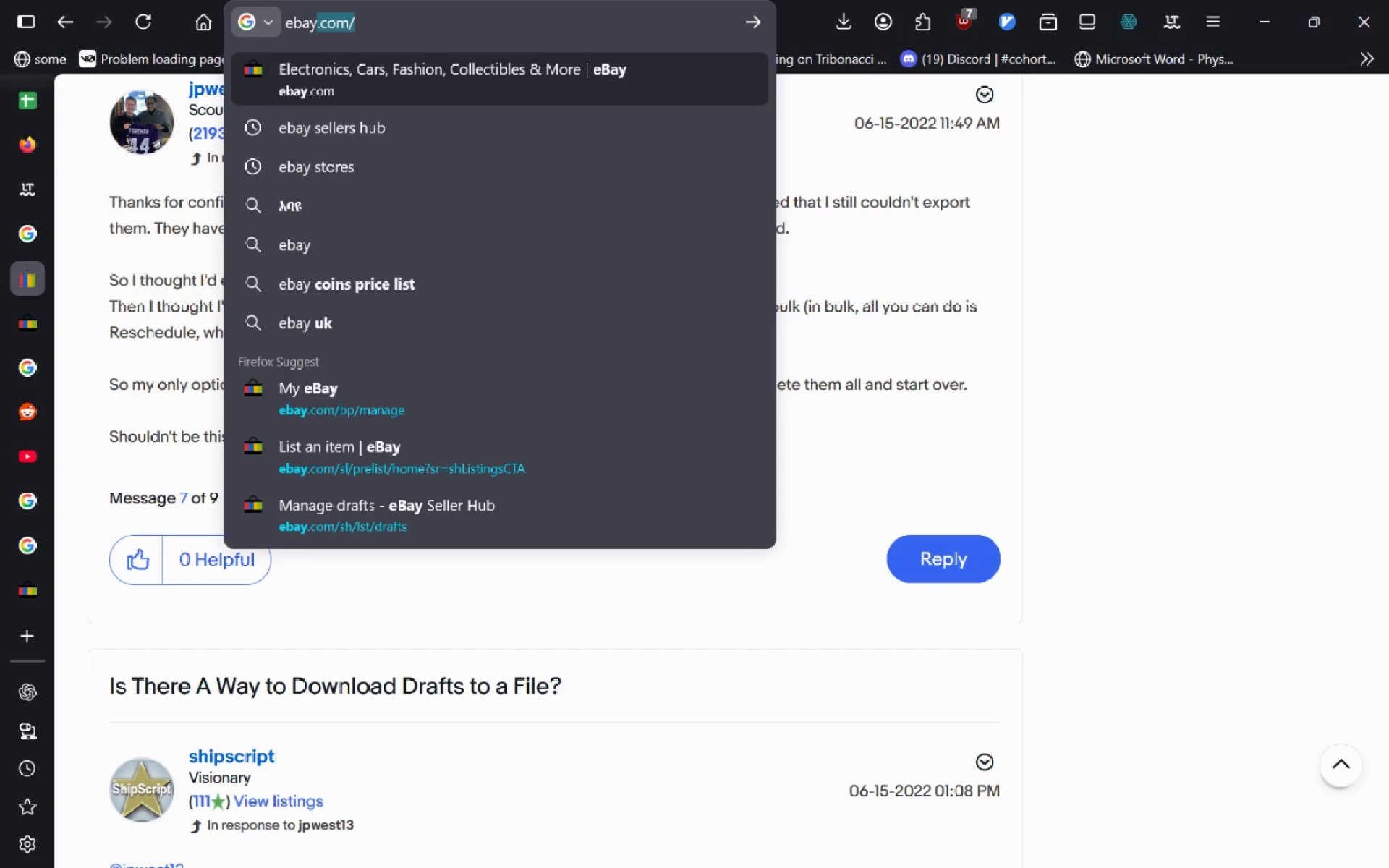 
left_click([386, 467])
 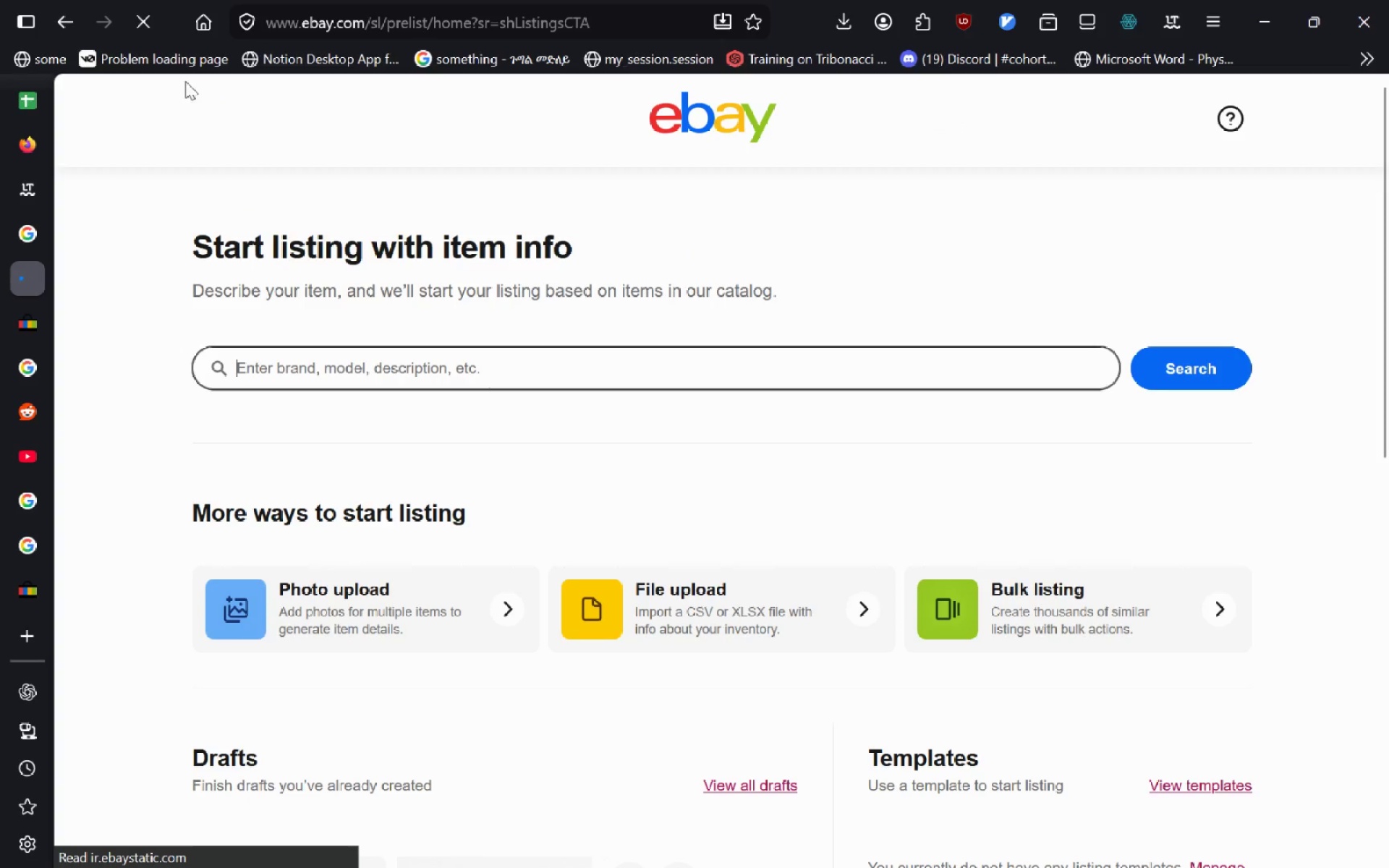 
left_click([720, 107])
 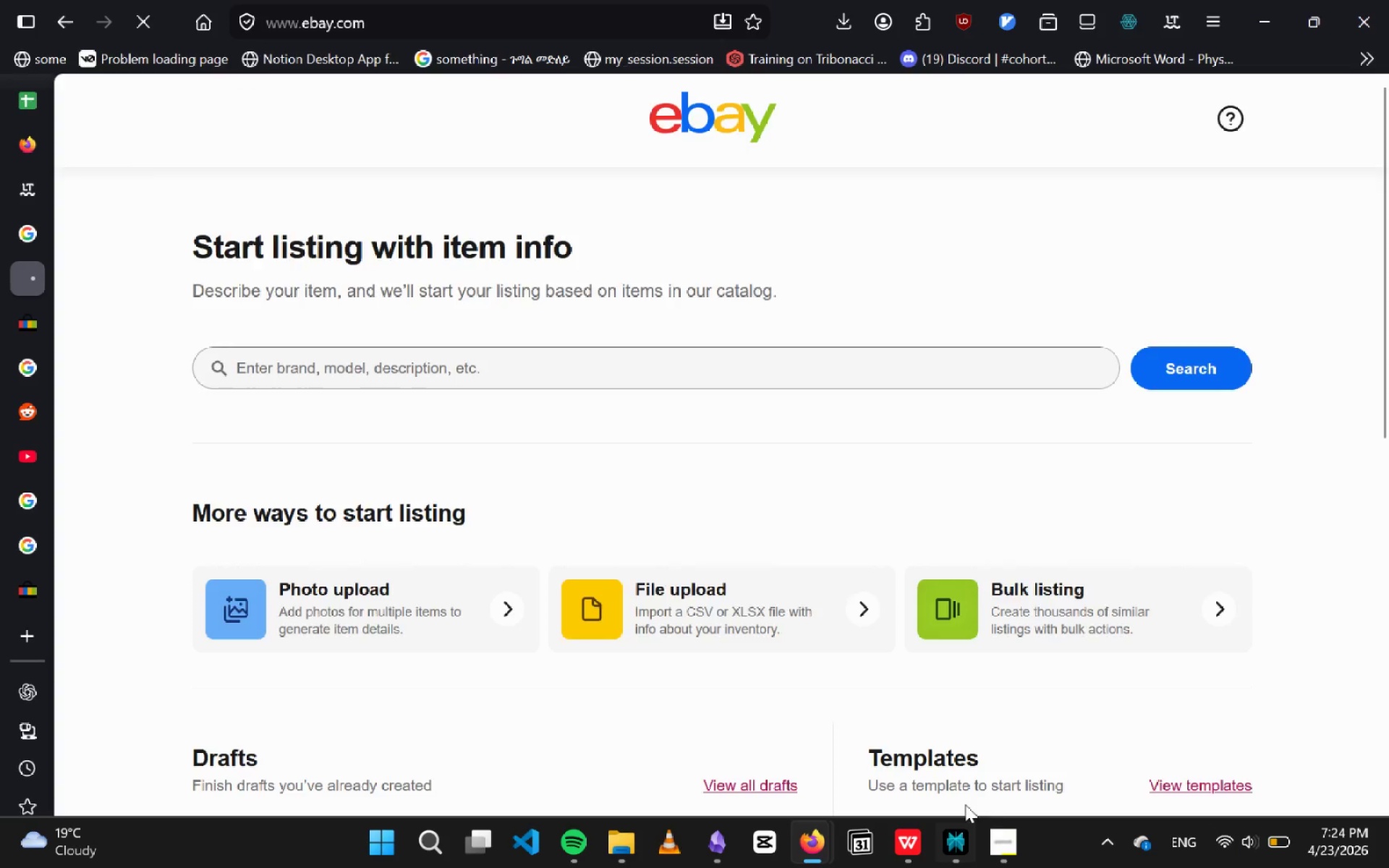 
left_click([1001, 837])